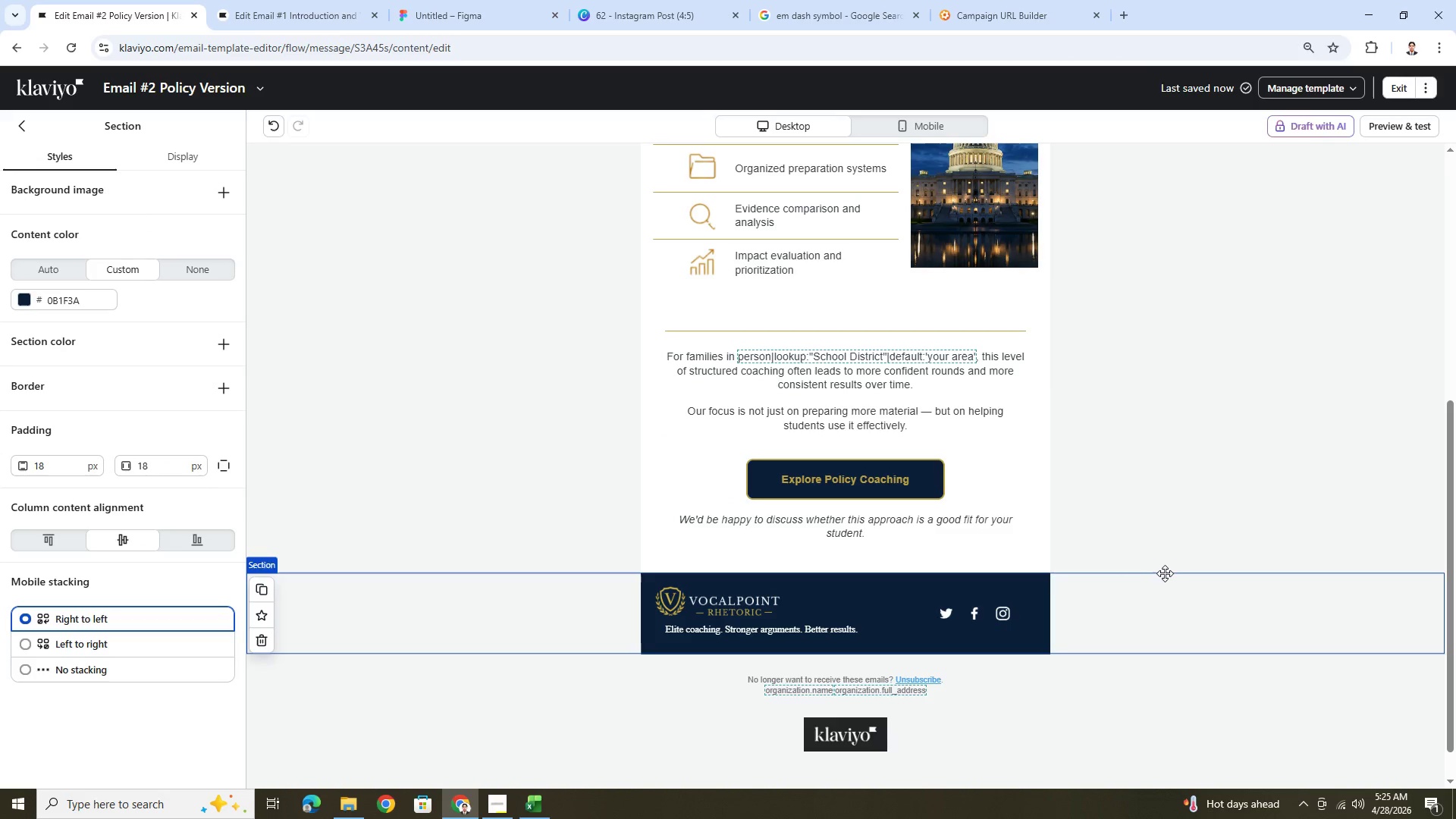 
scroll: coordinate [1169, 560], scroll_direction: up, amount: 8.0
 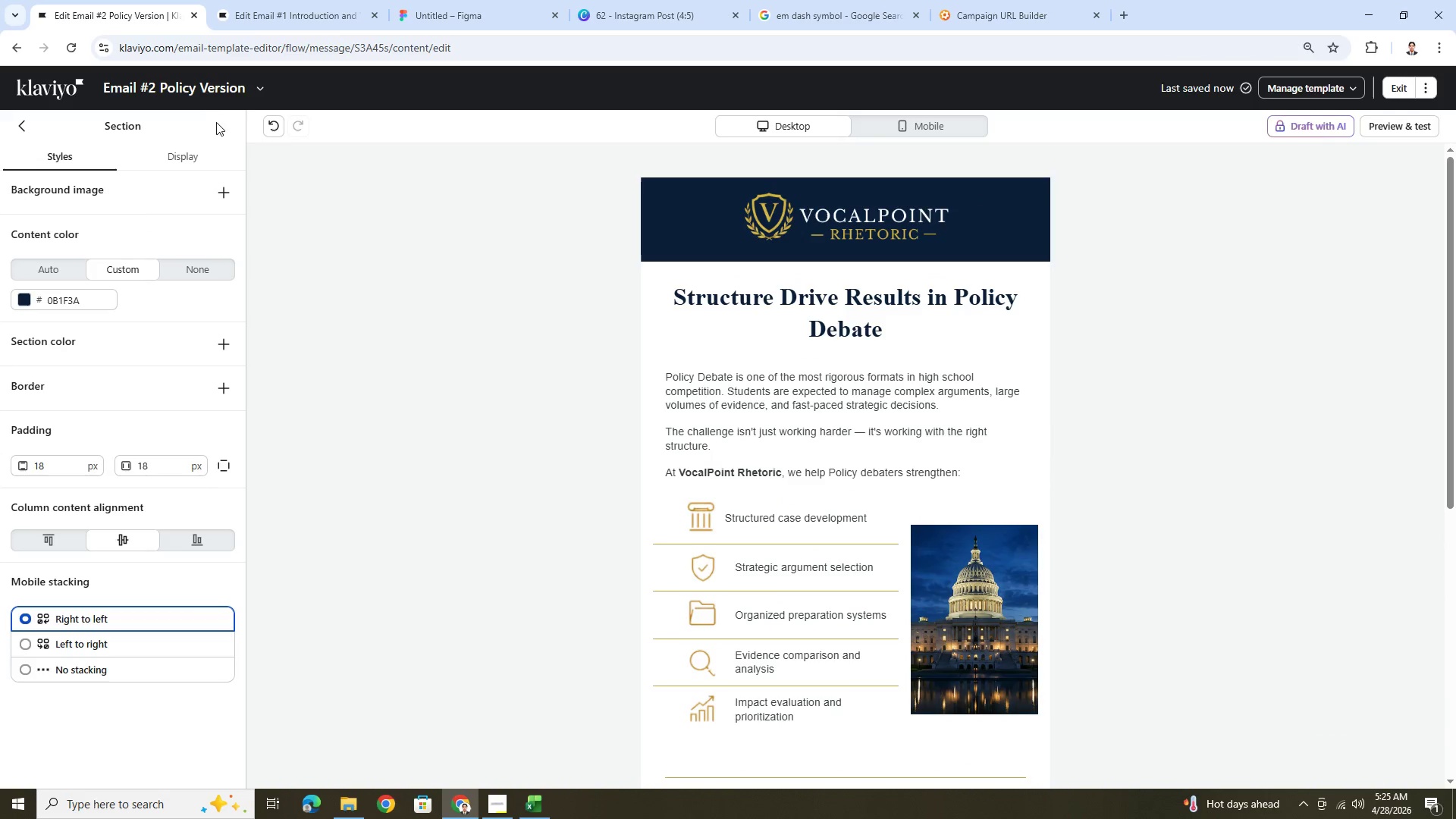 
left_click([260, 93])
 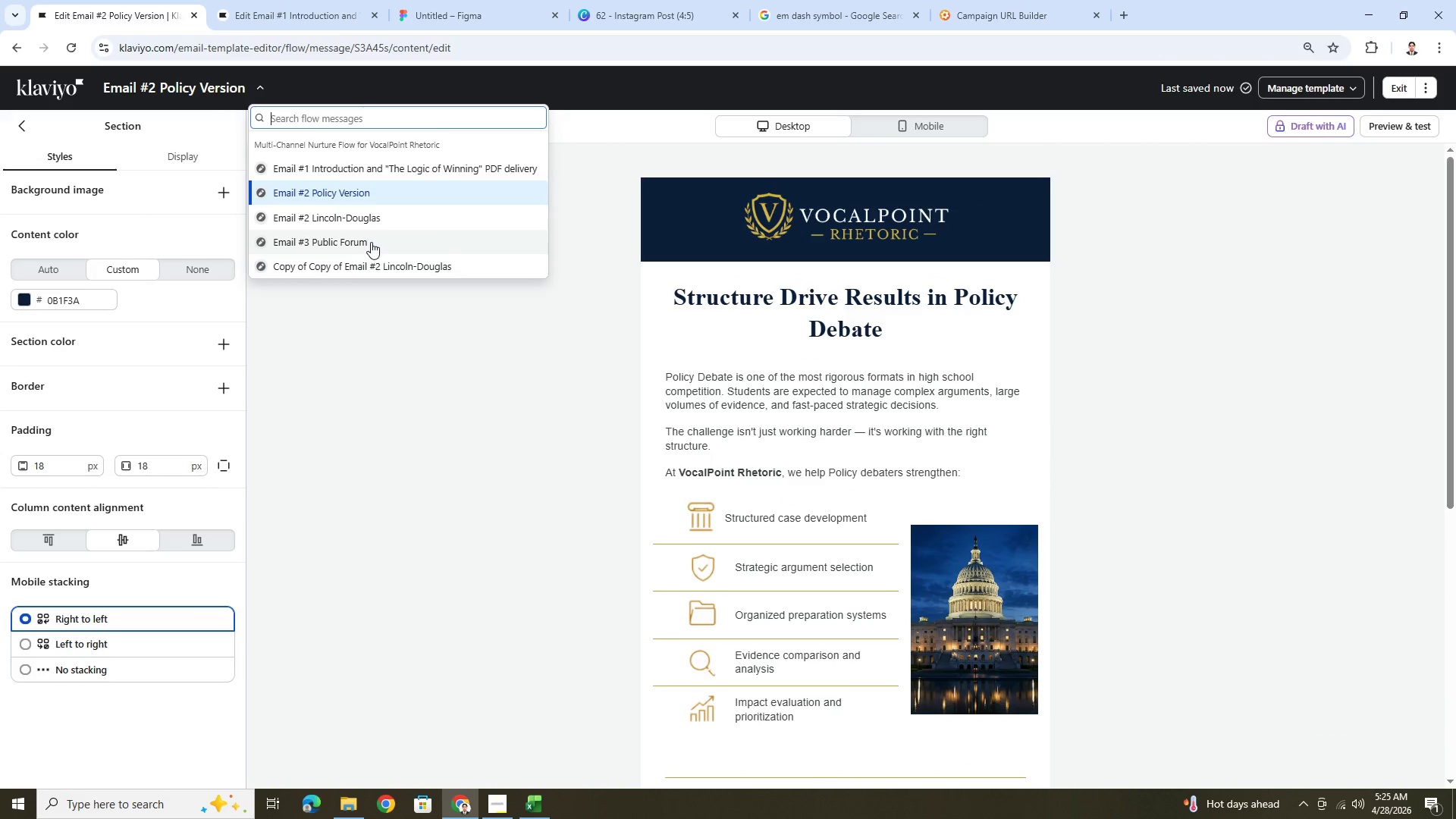 
wait(6.11)
 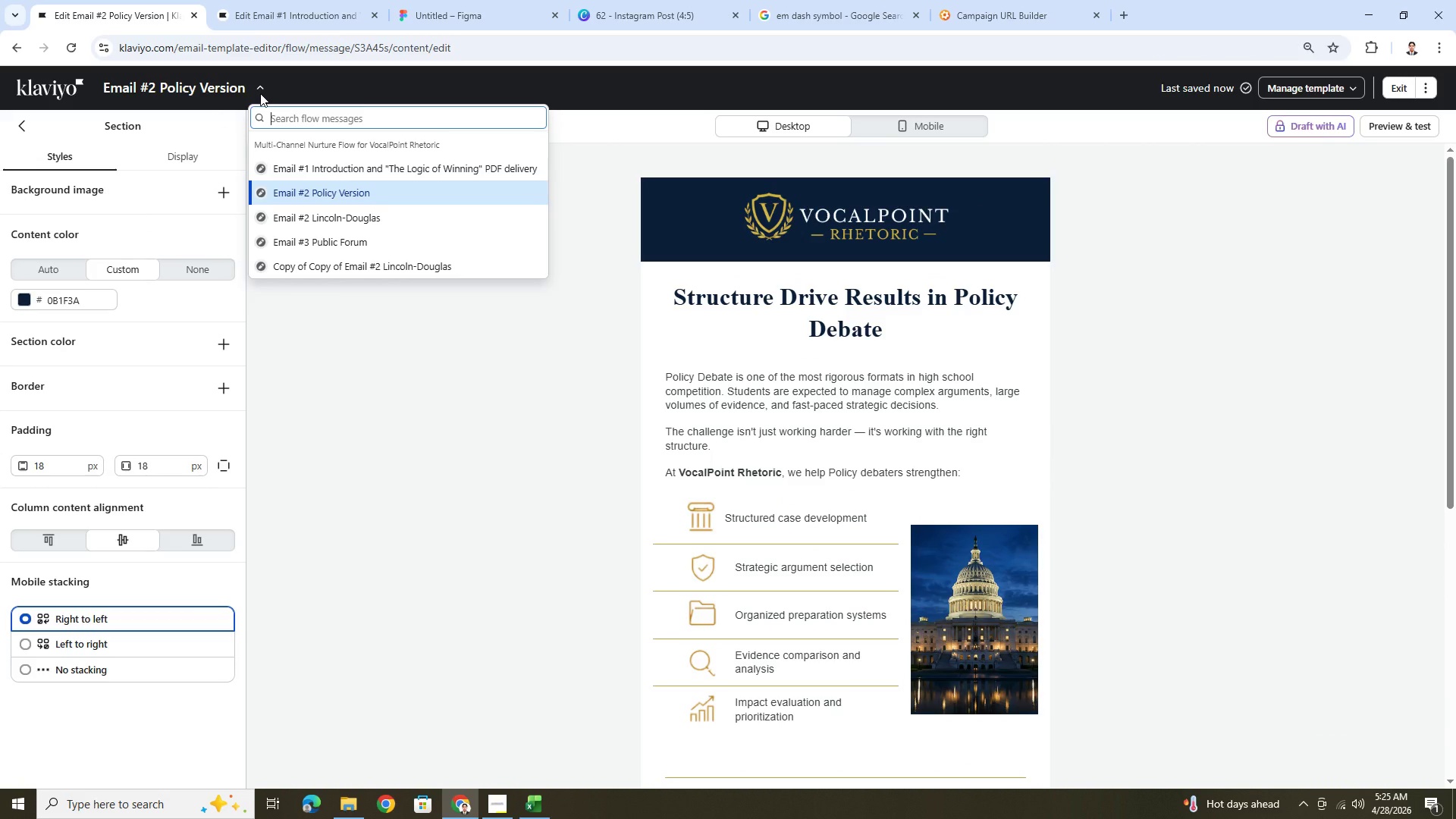 
left_click([371, 242])
 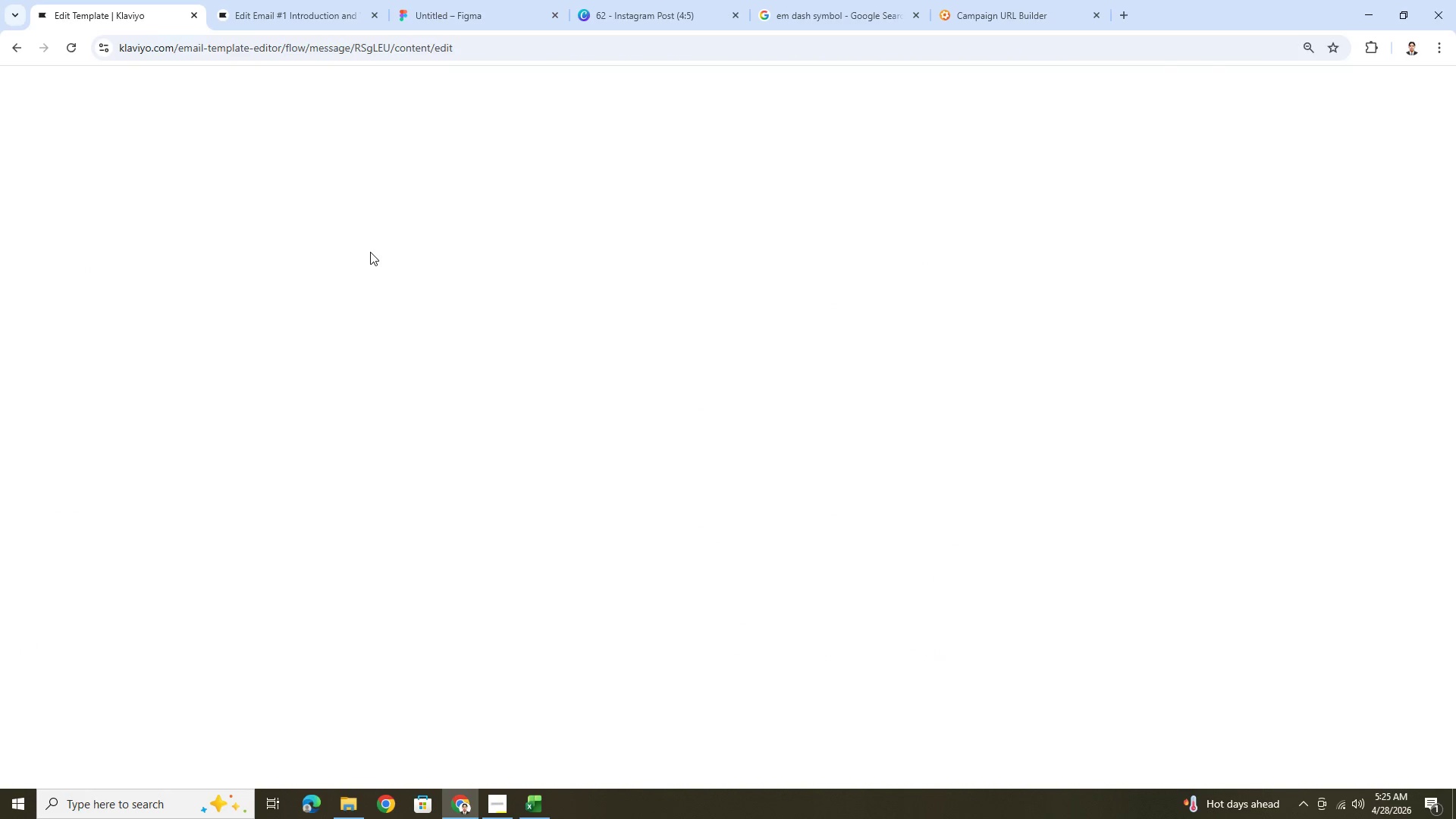 
wait(8.39)
 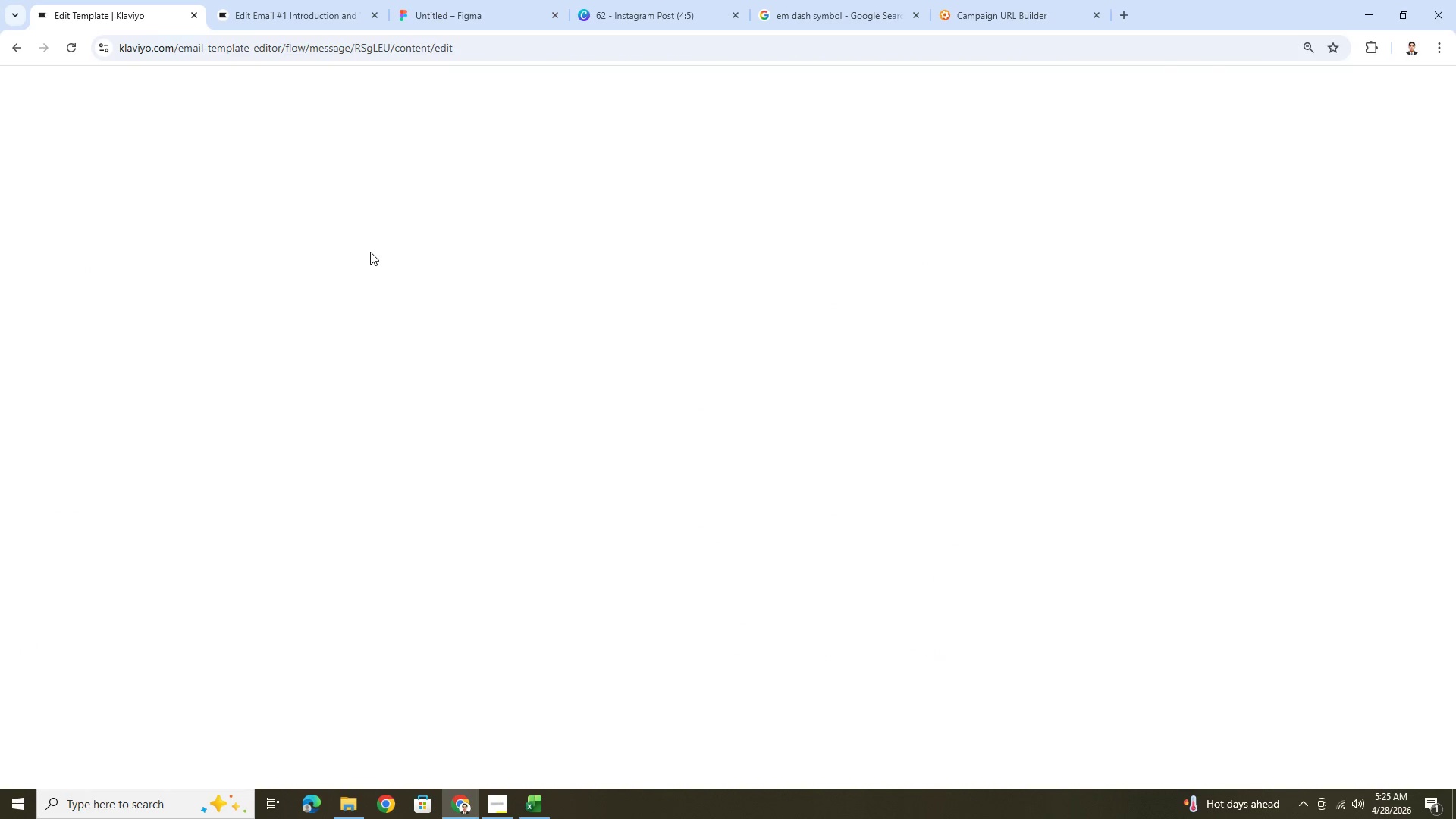 
scroll: coordinate [1162, 586], scroll_direction: down, amount: 5.0
 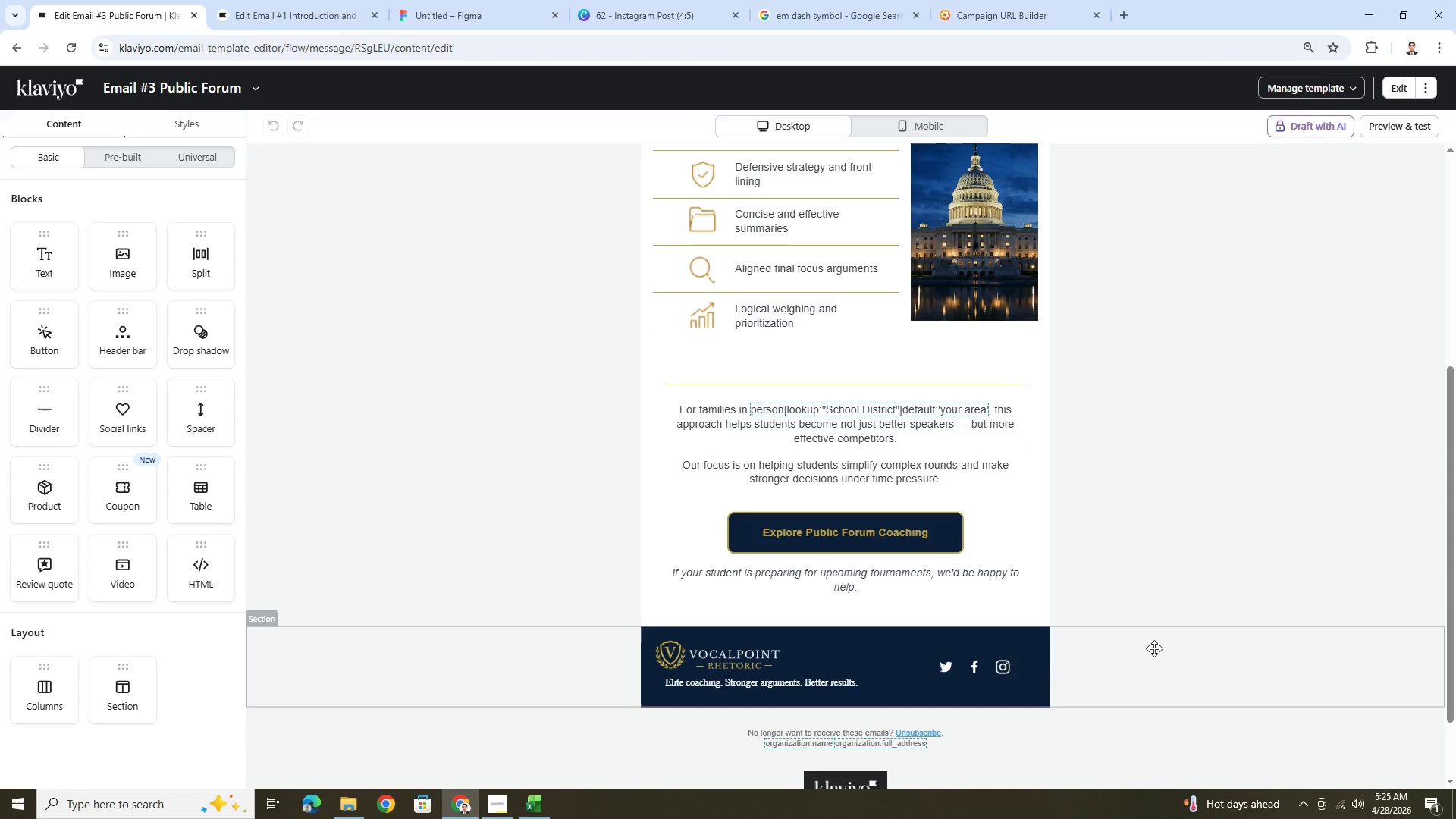 
left_click([999, 662])
 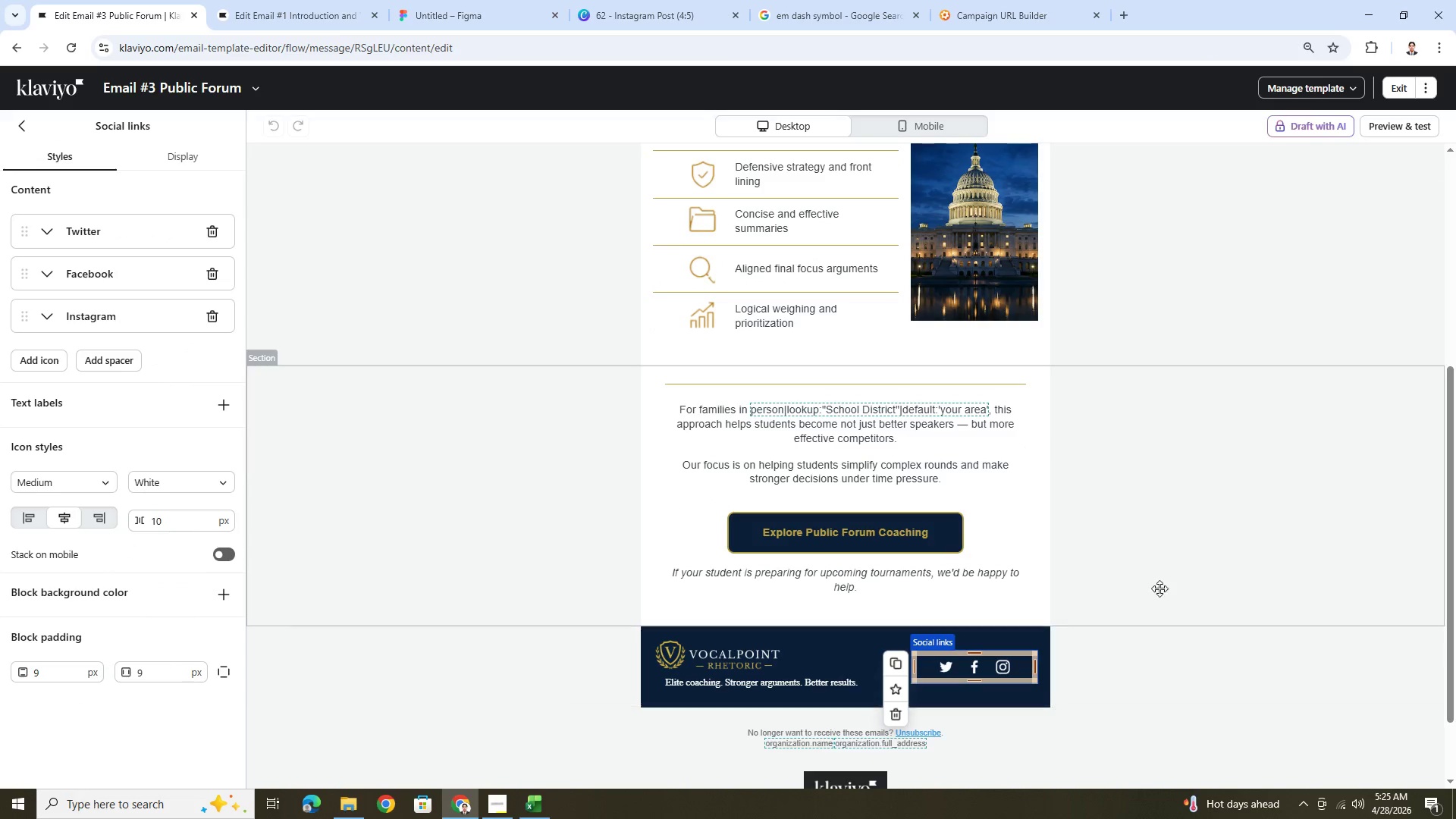 
left_click([1229, 554])
 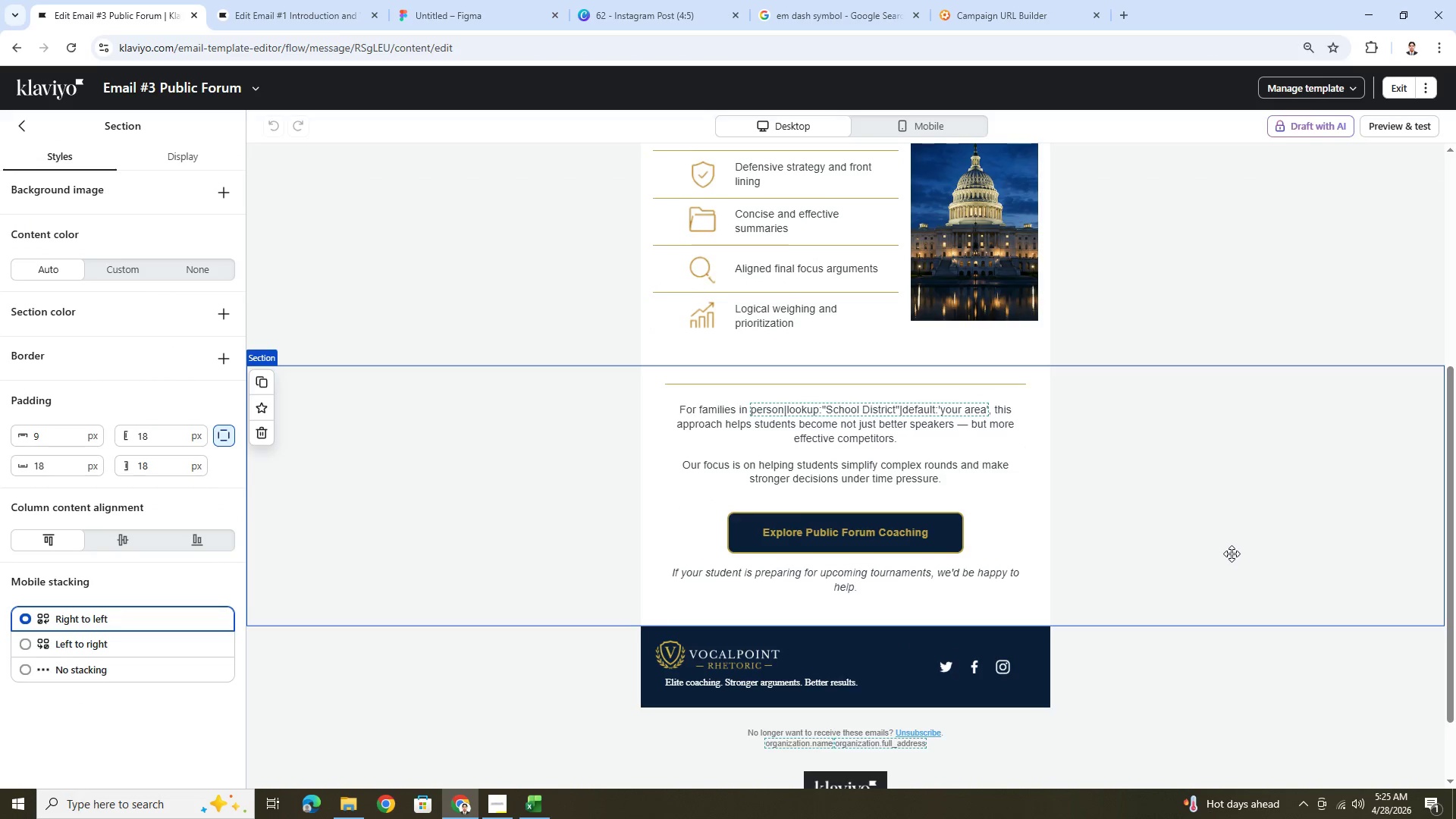 
scroll: coordinate [1234, 554], scroll_direction: up, amount: 8.0
 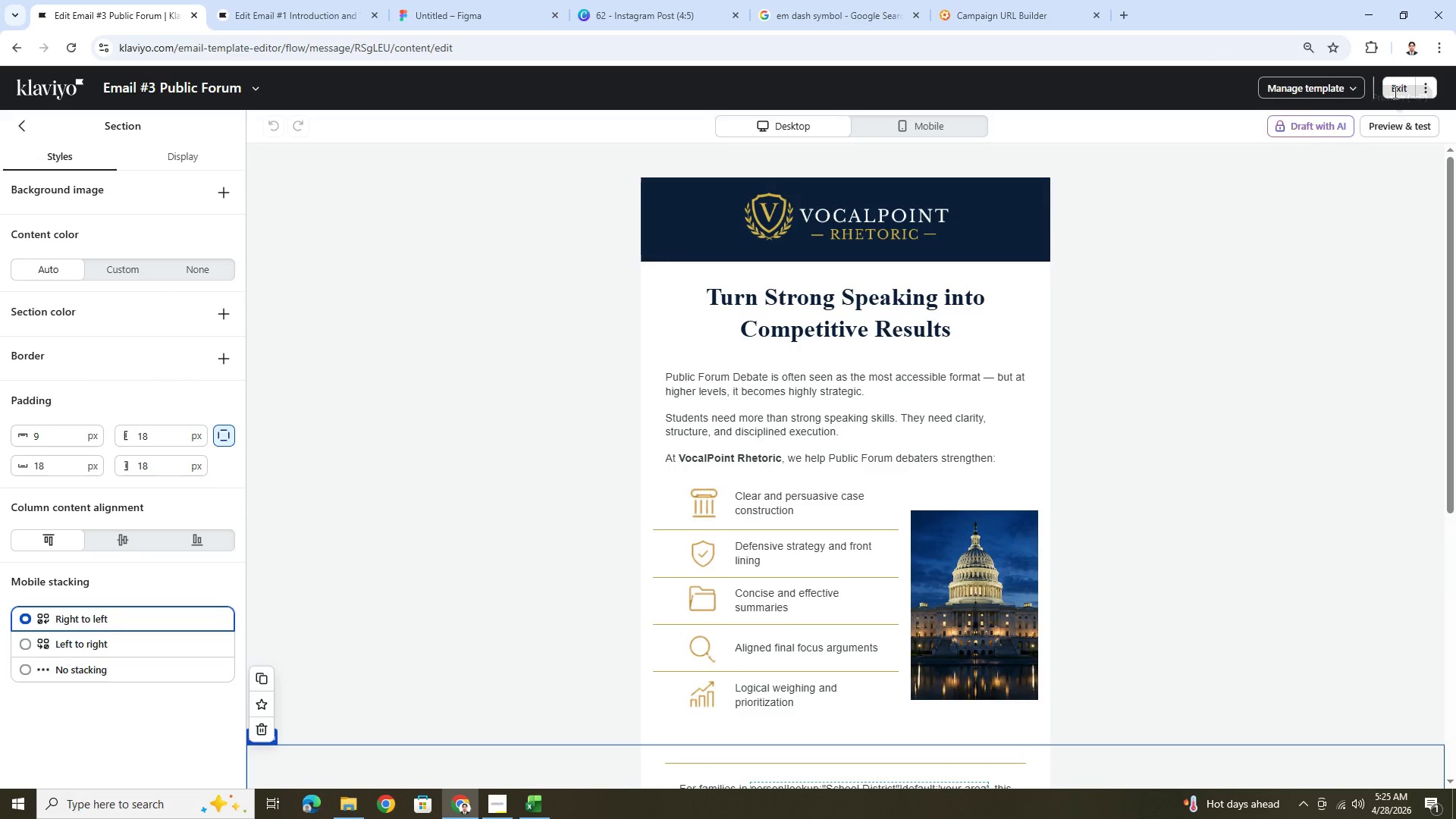 
left_click([1394, 89])
 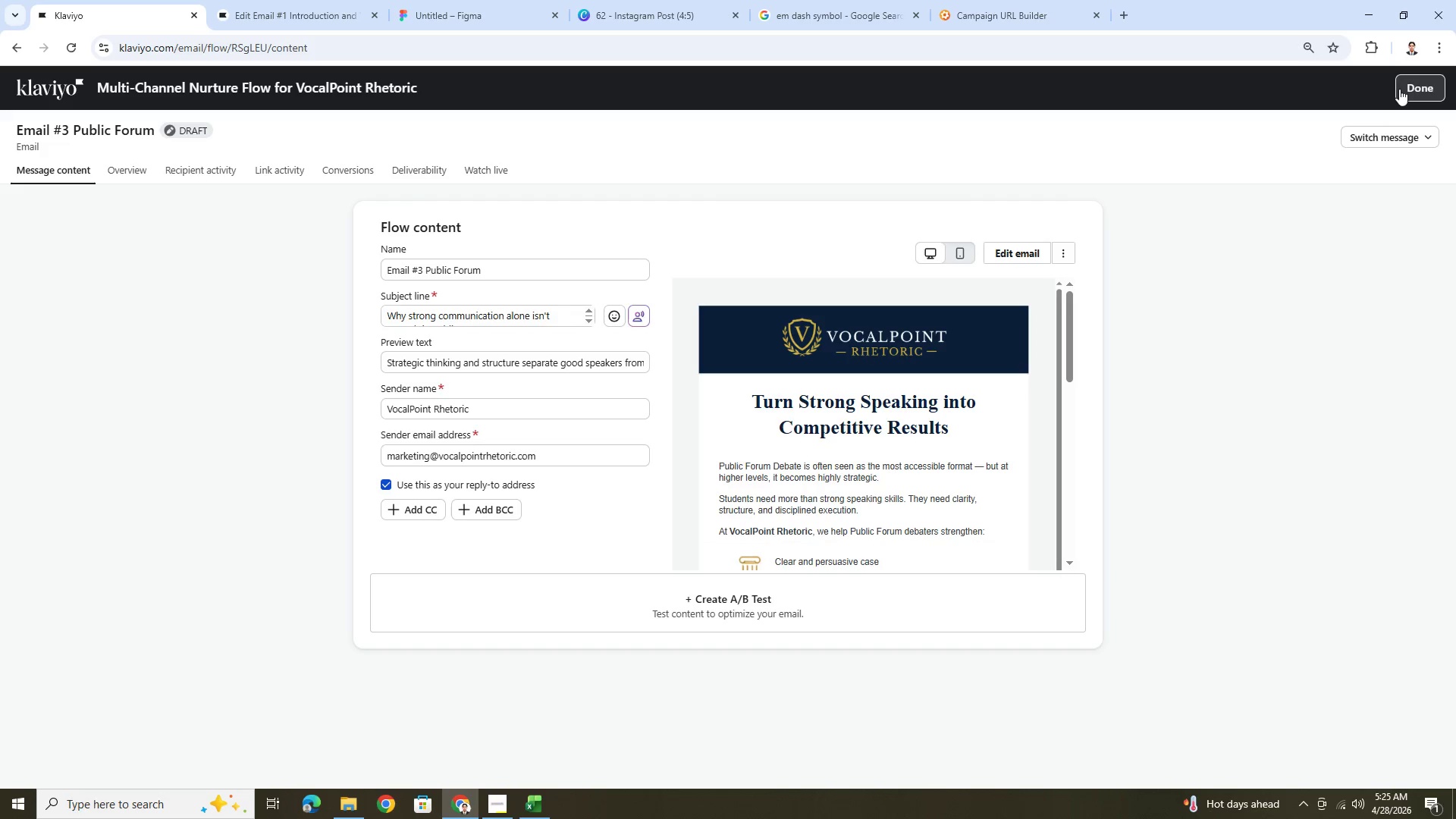 
scroll: coordinate [592, 399], scroll_direction: down, amount: 3.0
 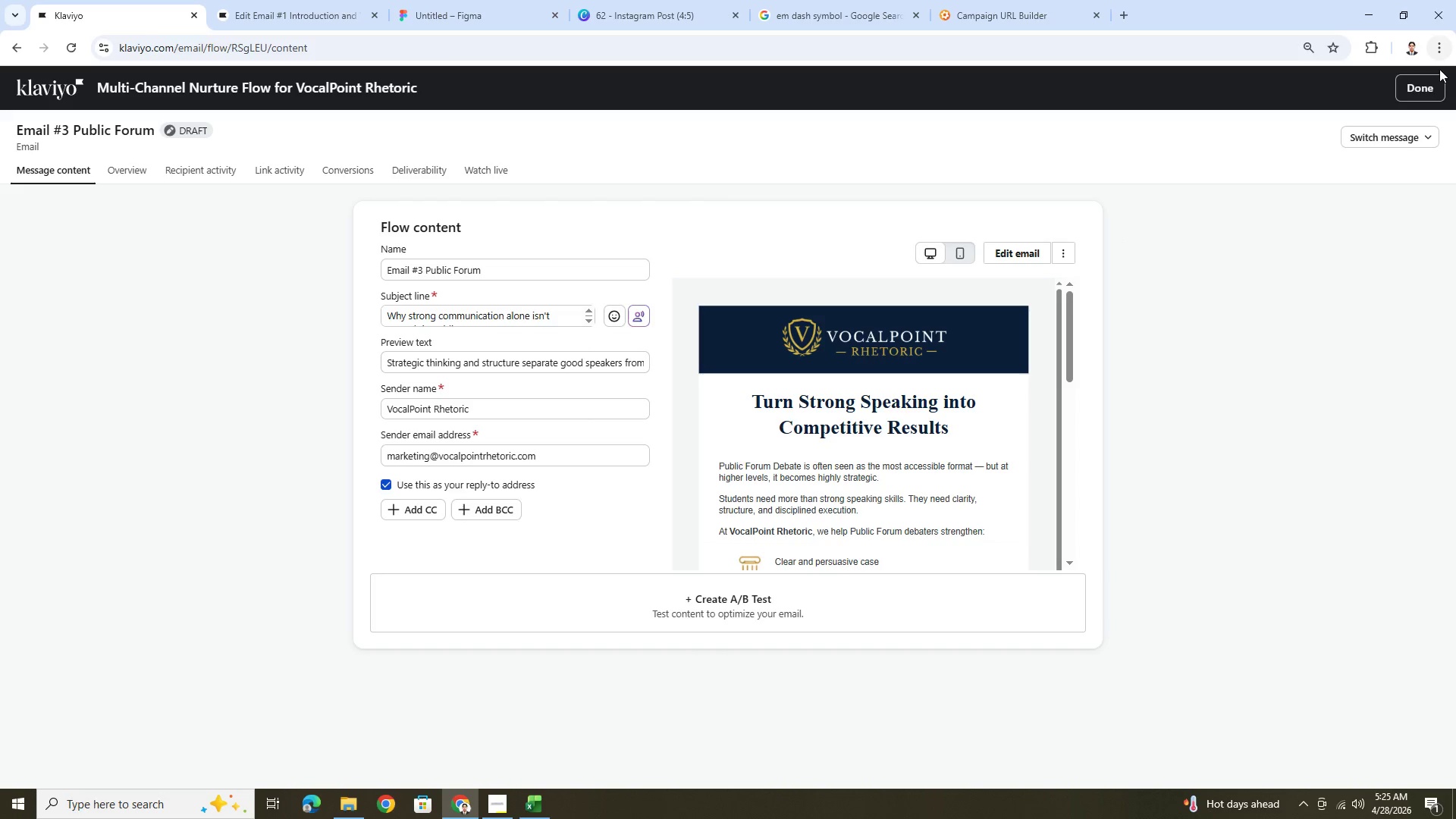 
left_click([1426, 93])
 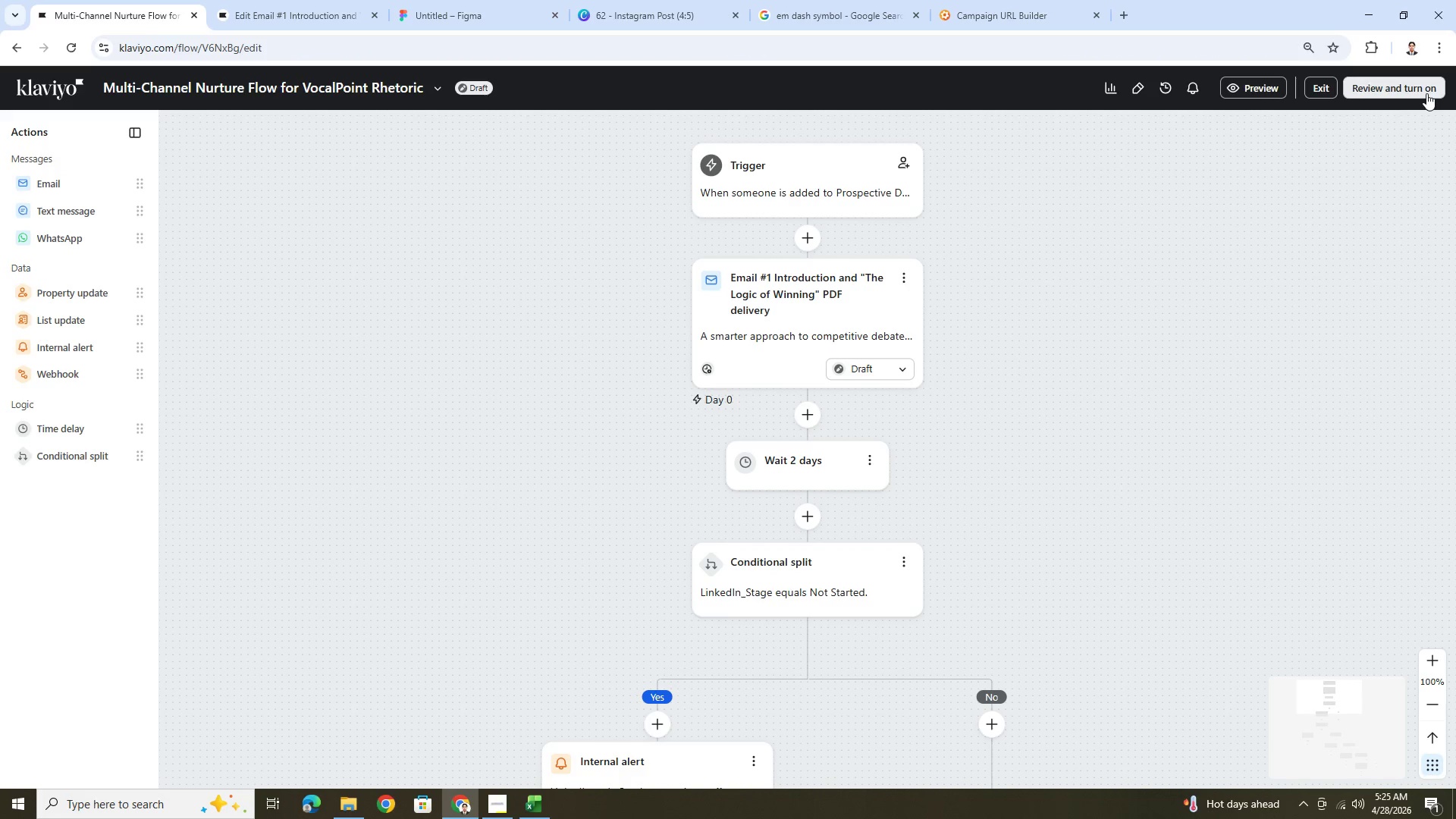 
wait(6.39)
 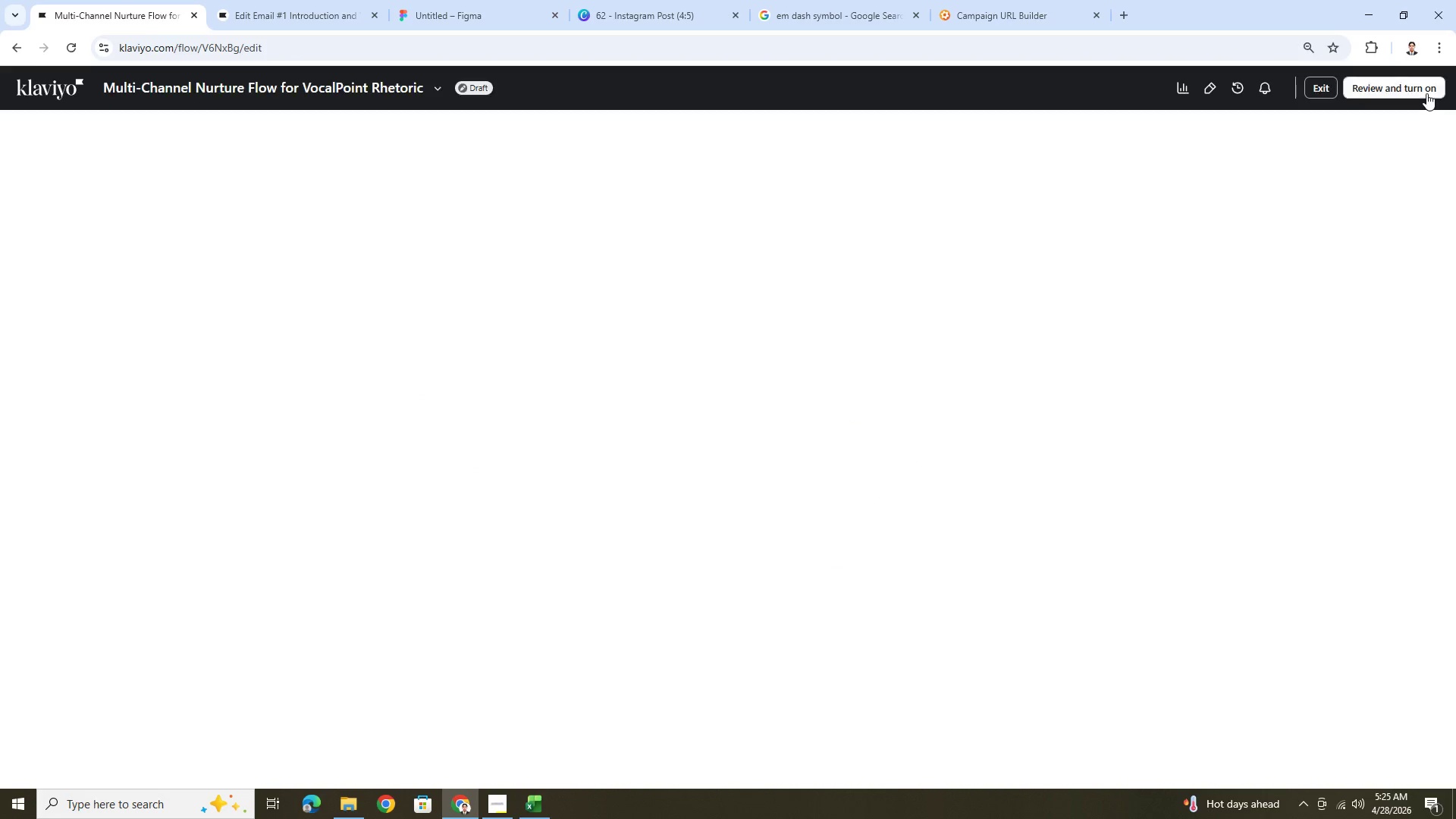 
scroll: coordinate [1188, 363], scroll_direction: down, amount: 25.0
 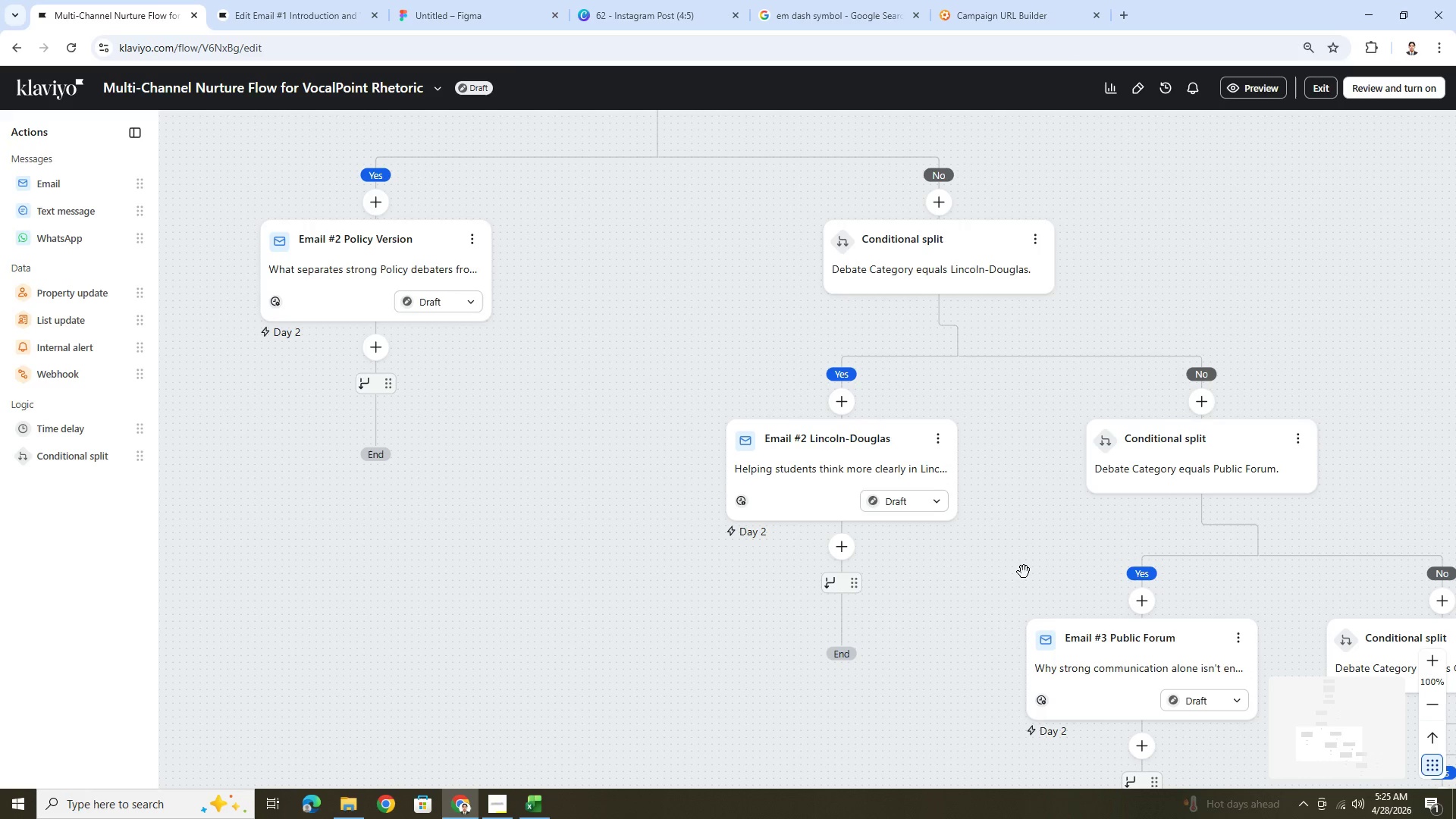 
left_click_drag(start_coordinate=[1003, 608], to_coordinate=[764, 460])
 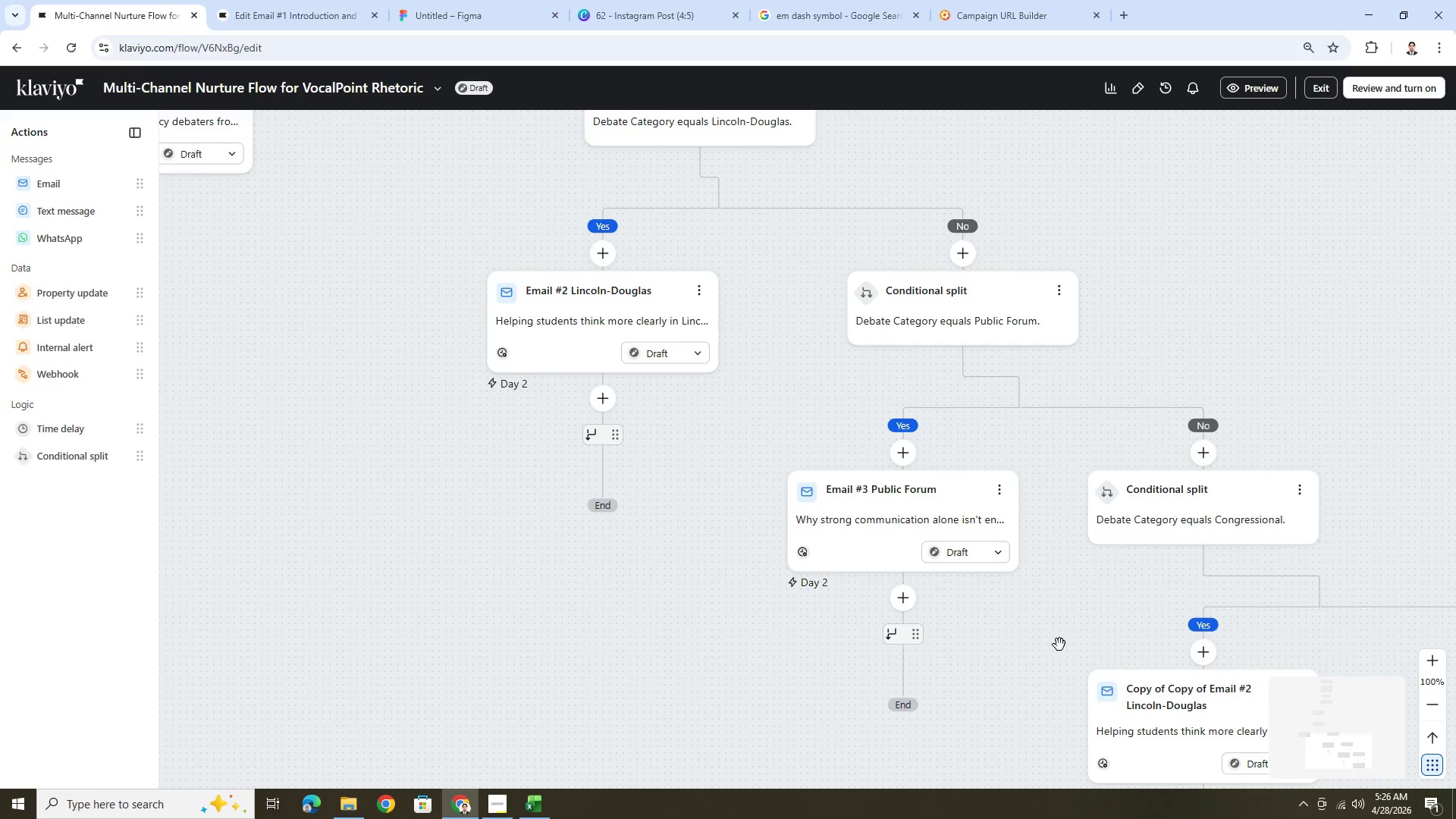 
left_click_drag(start_coordinate=[1053, 643], to_coordinate=[765, 435])
 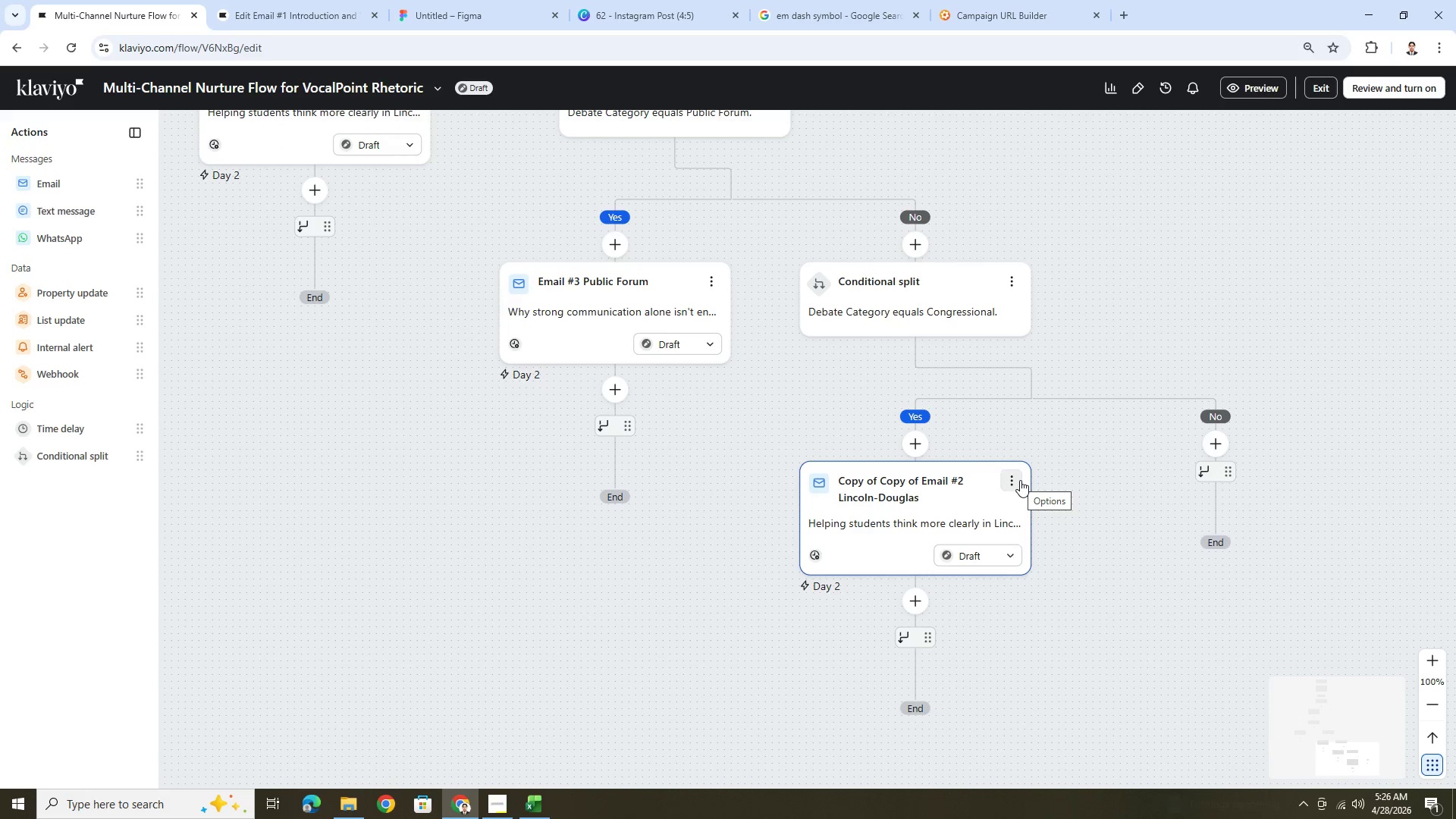 
scroll: coordinate [619, 434], scroll_direction: up, amount: 4.0
 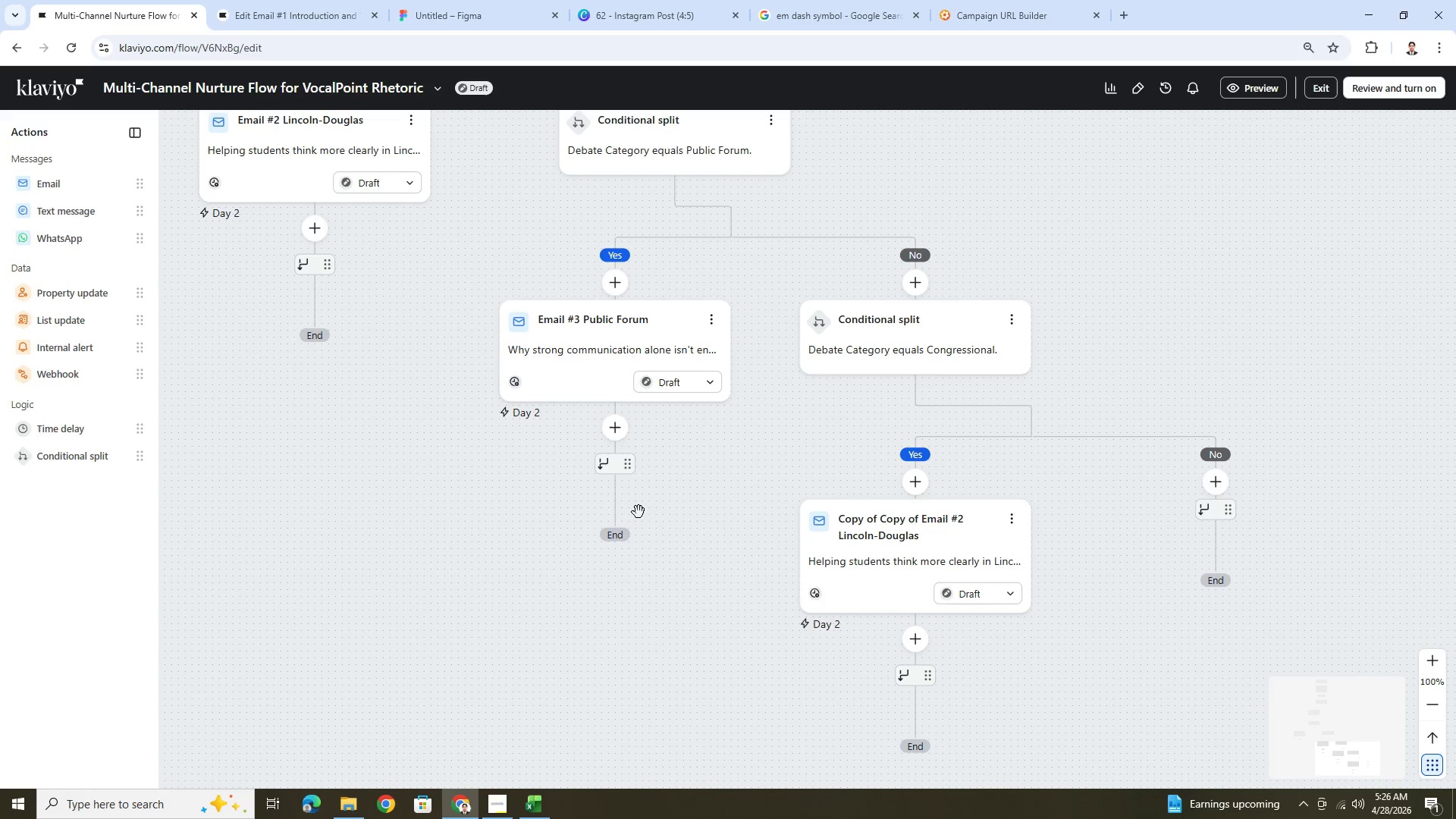 
left_click_drag(start_coordinate=[661, 556], to_coordinate=[839, 670])
 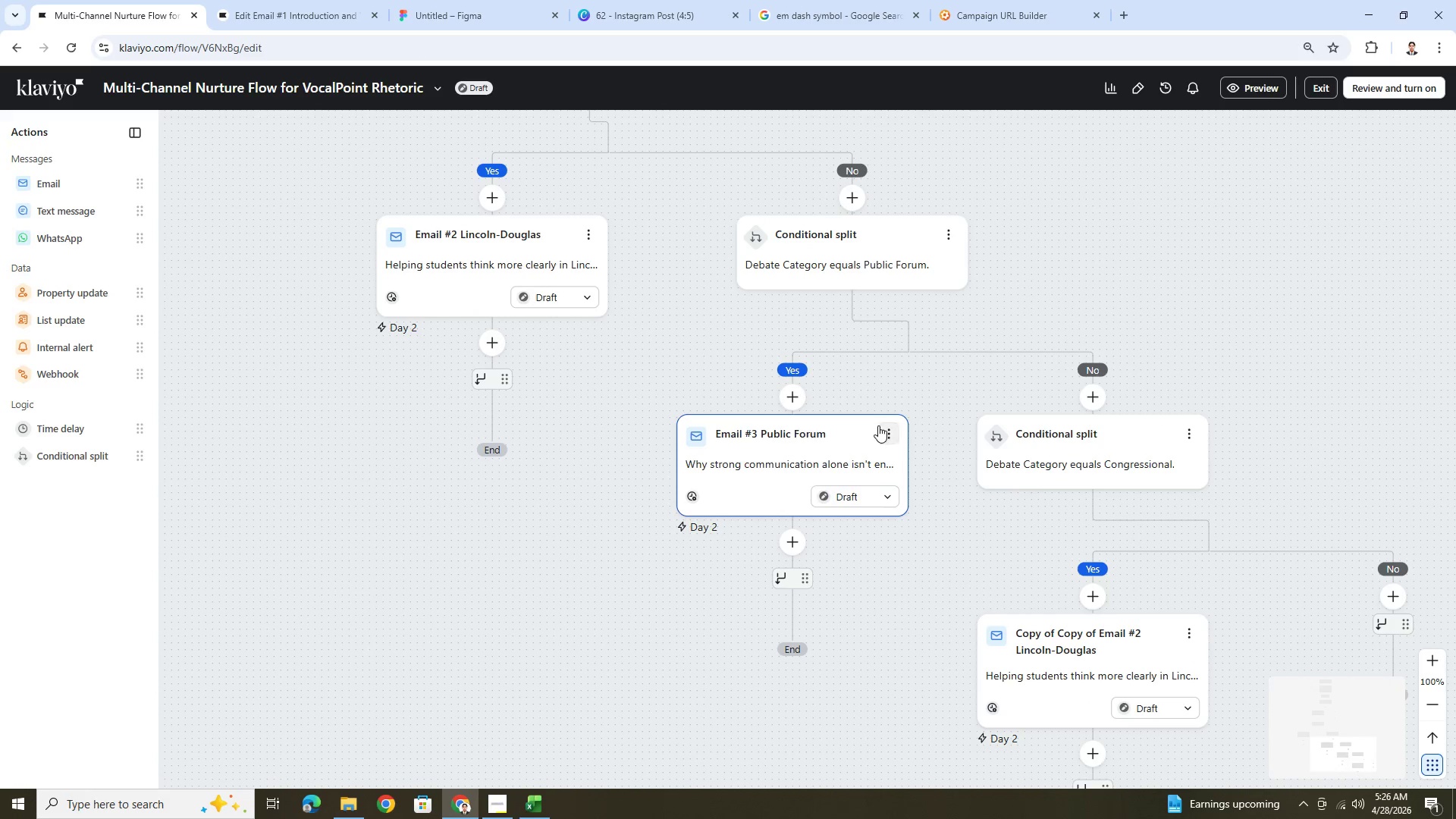 
left_click([890, 427])
 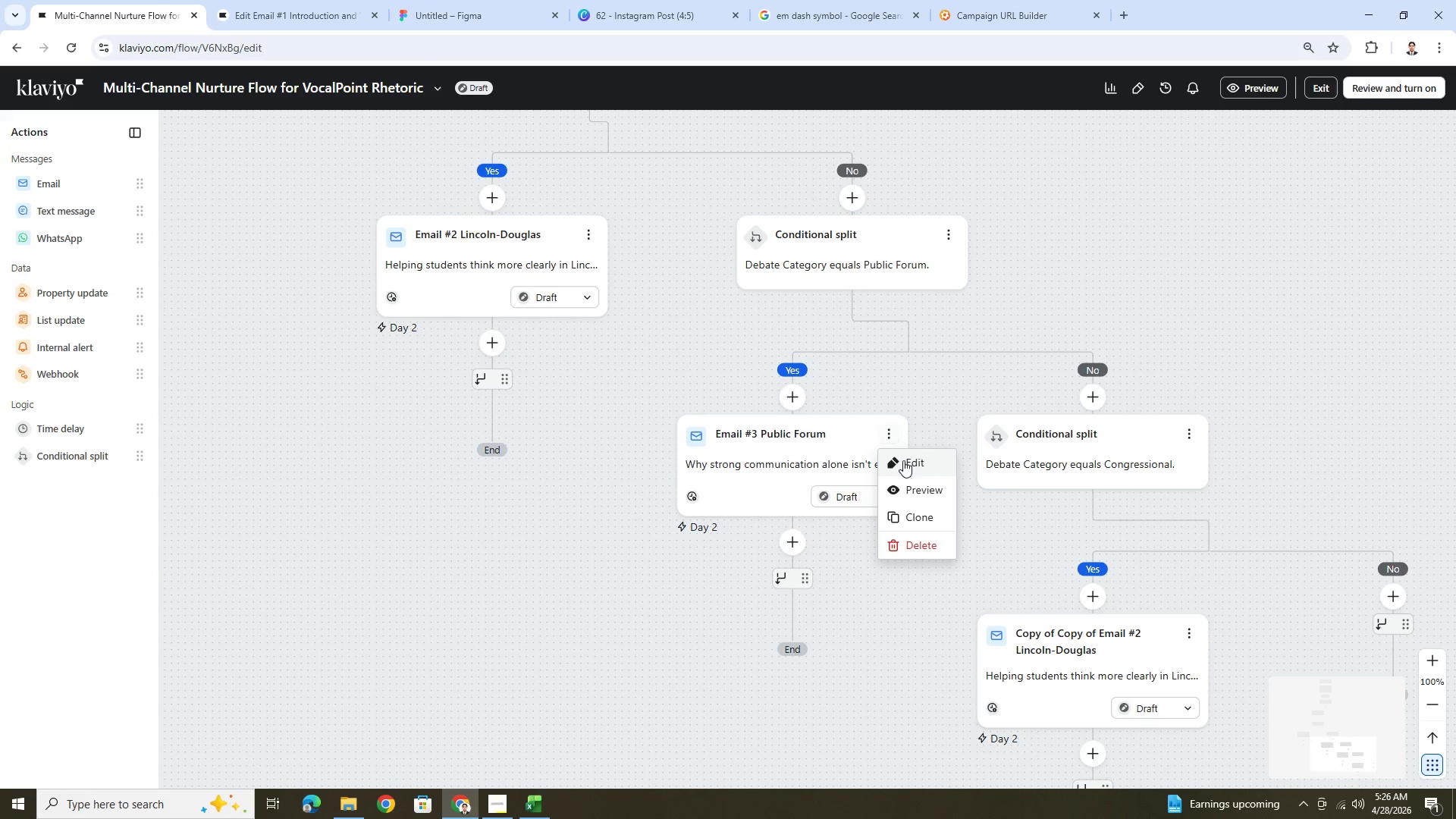 
left_click([905, 462])
 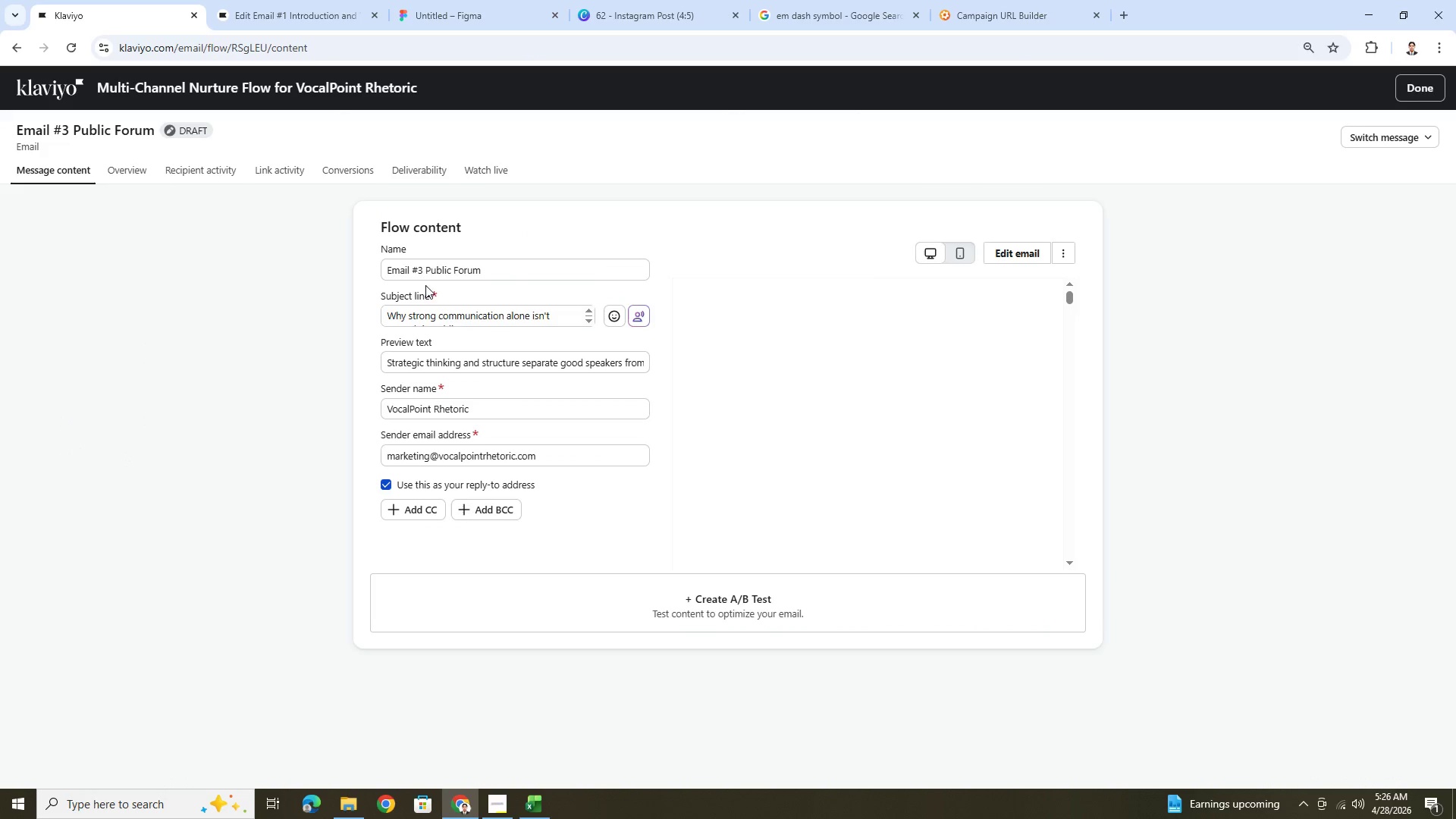 
left_click([422, 268])
 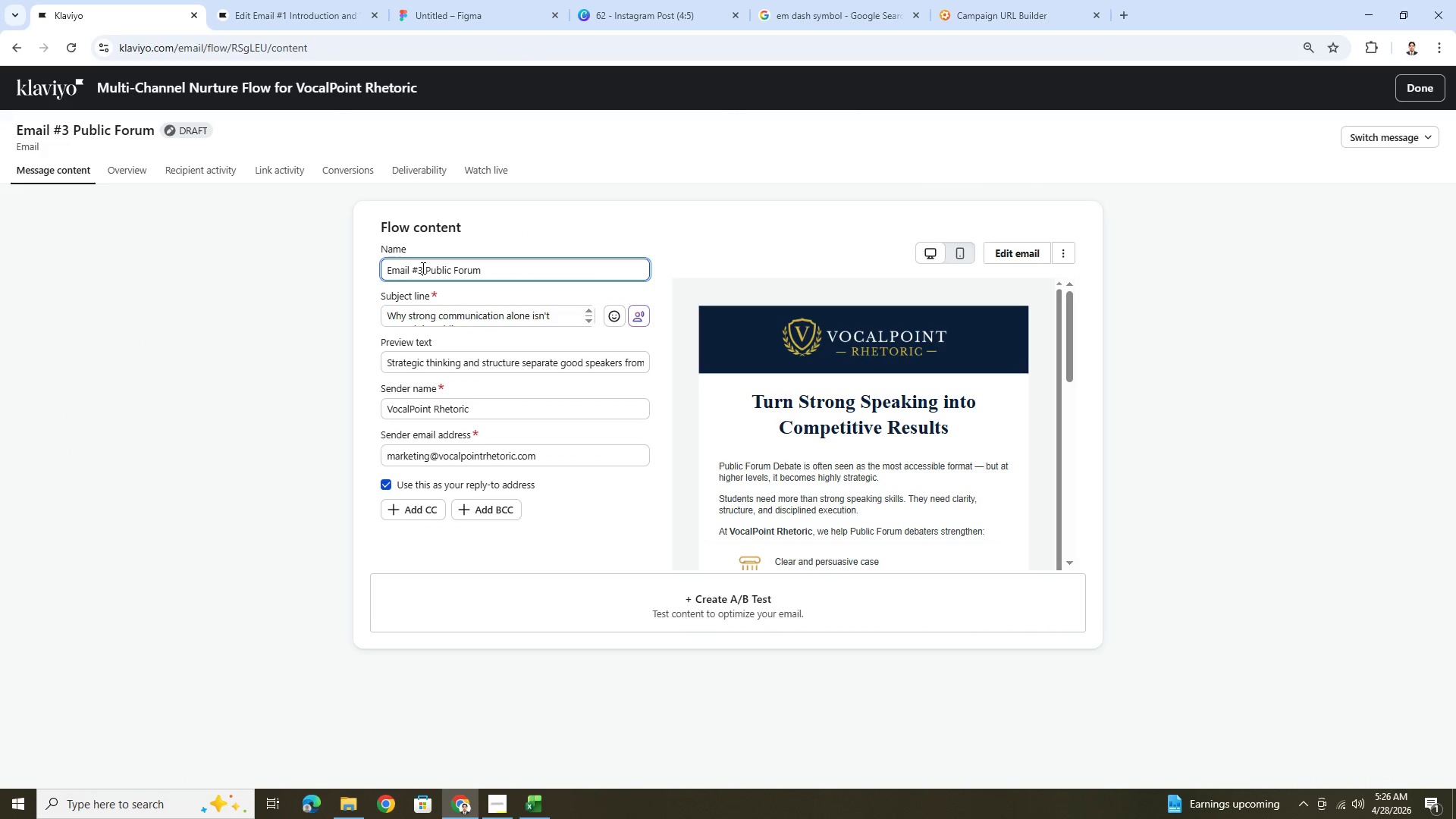 
key(2)
 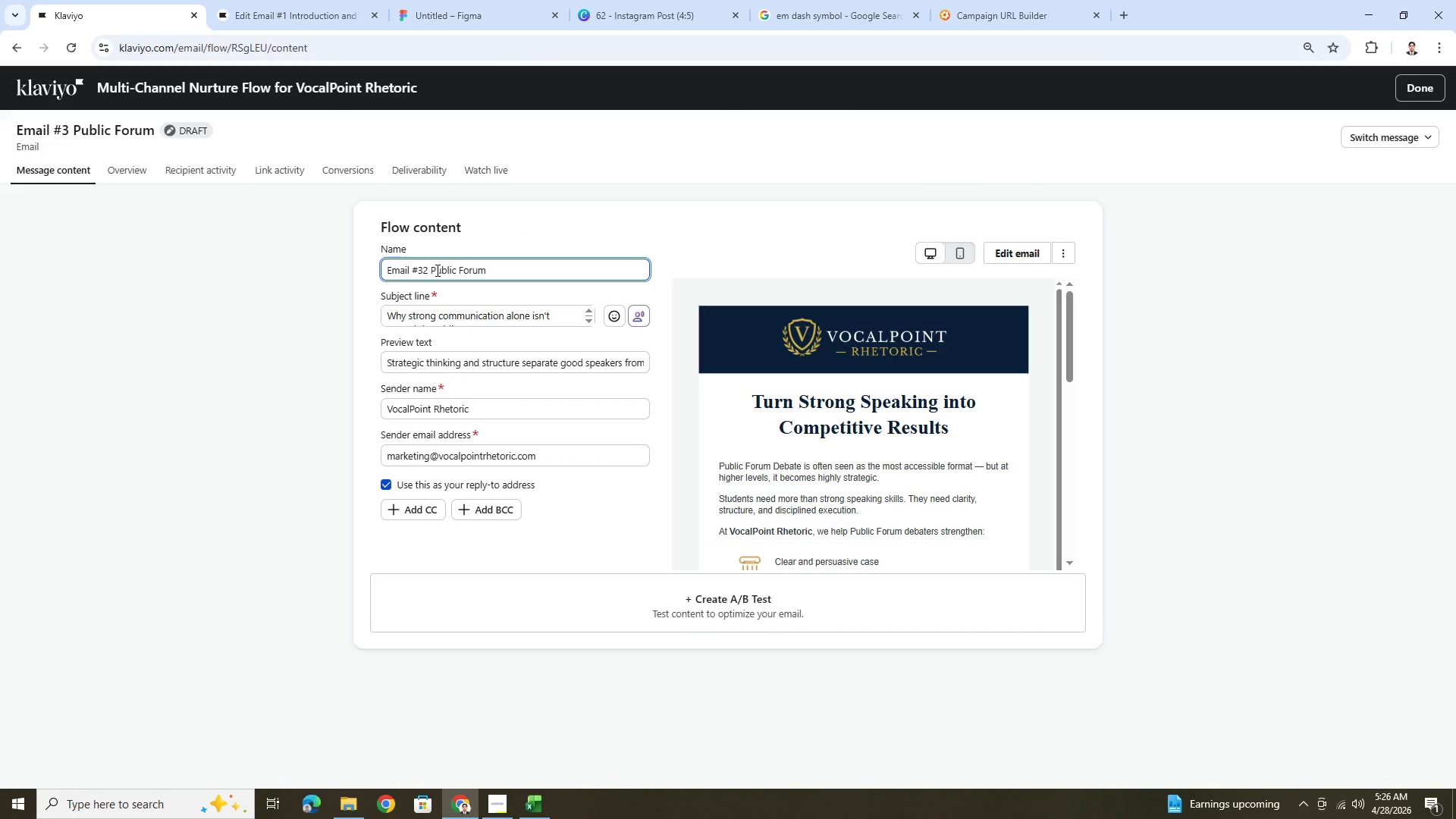 
key(Backspace)
 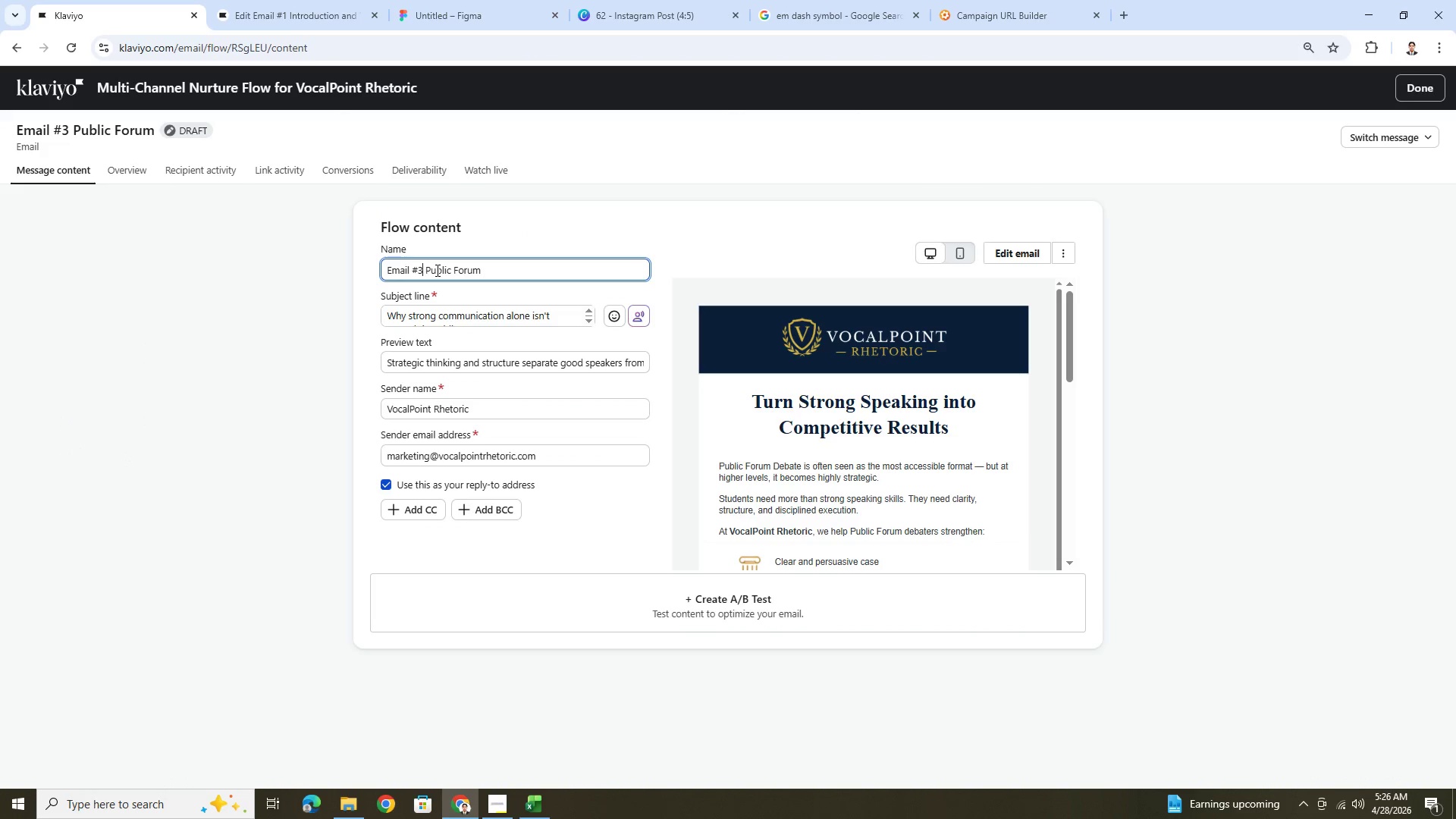 
key(Backspace)
 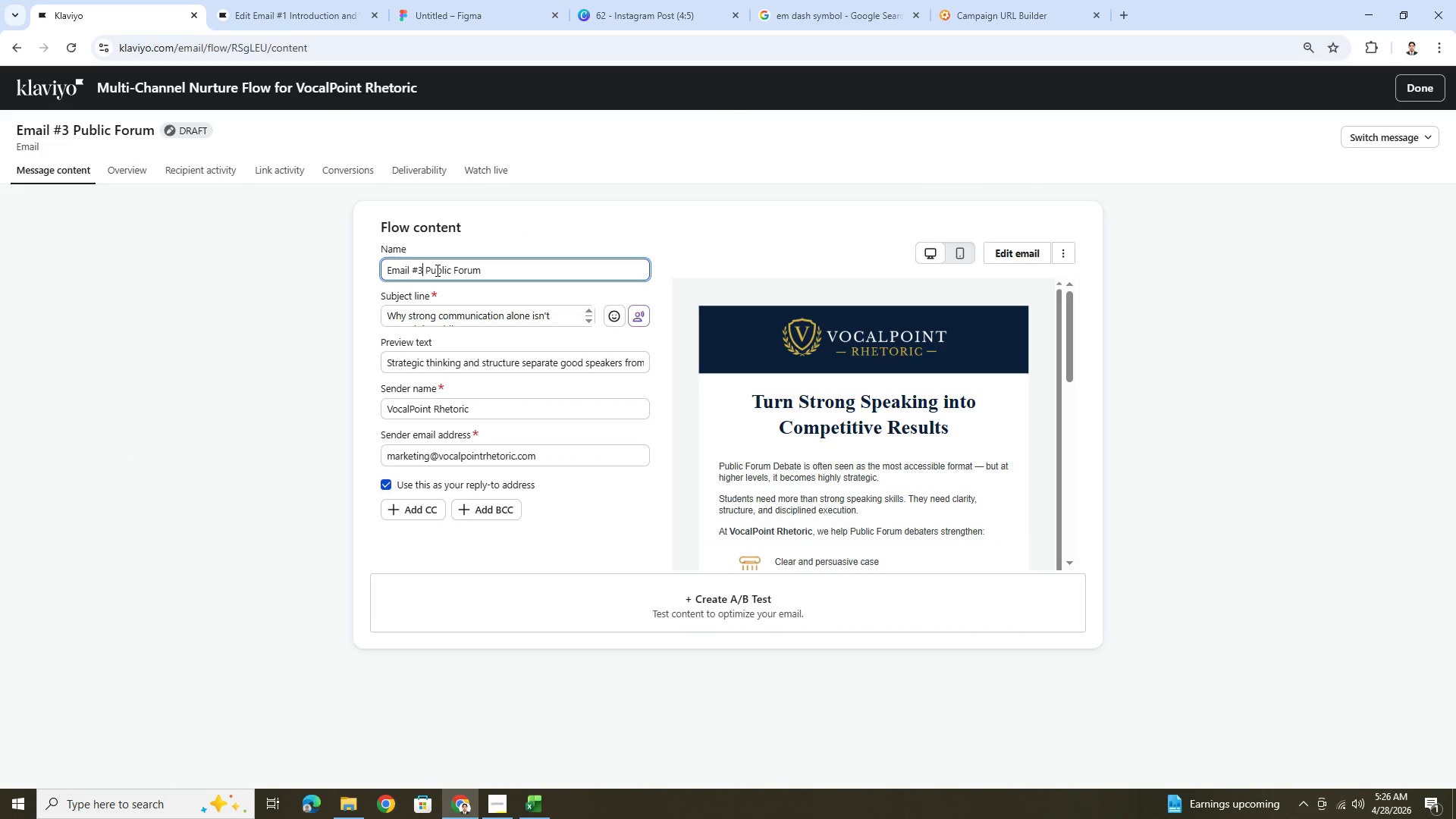 
key(2)
 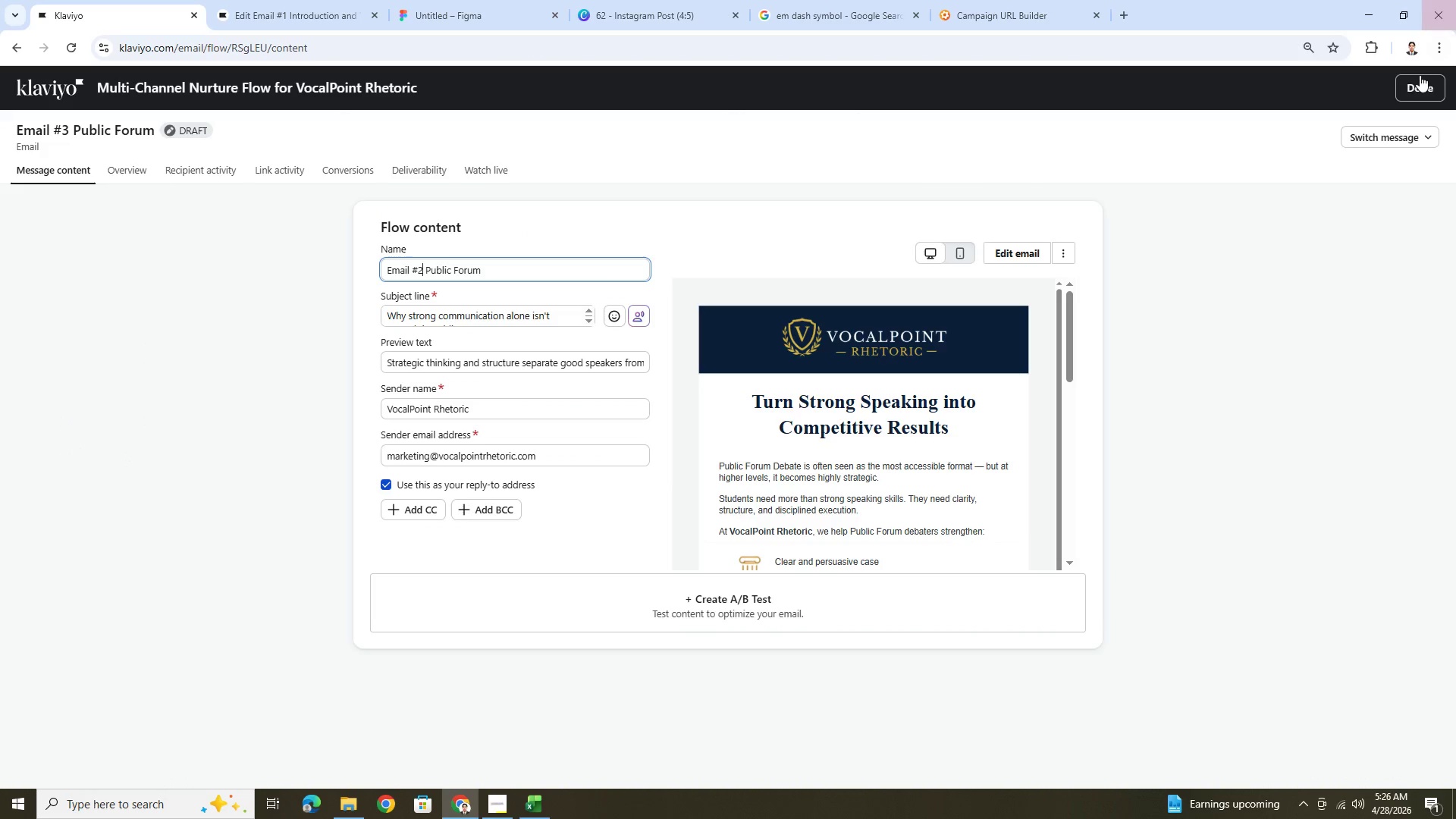 
left_click([1418, 83])
 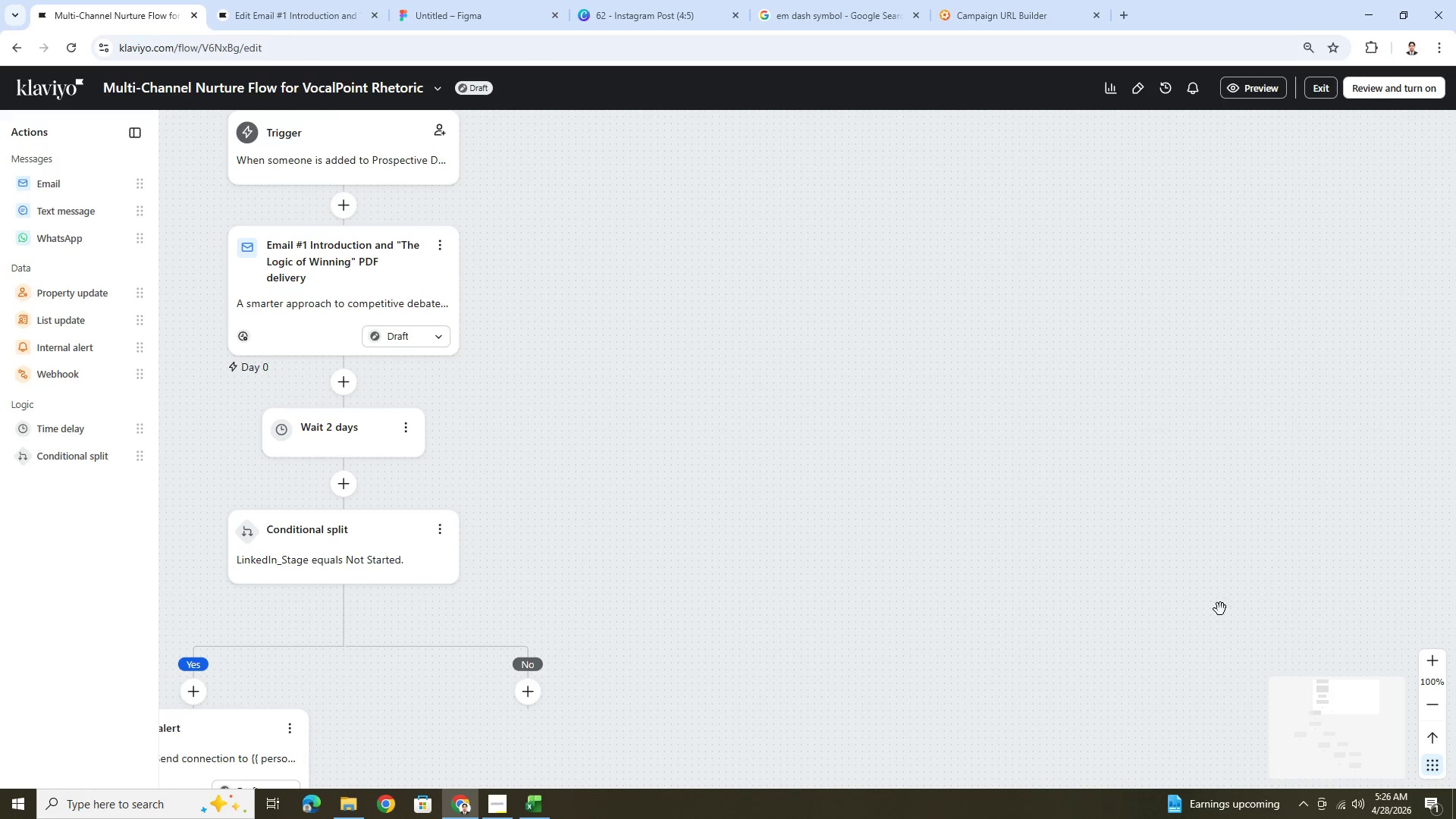 
scroll: coordinate [1046, 587], scroll_direction: down, amount: 35.0
 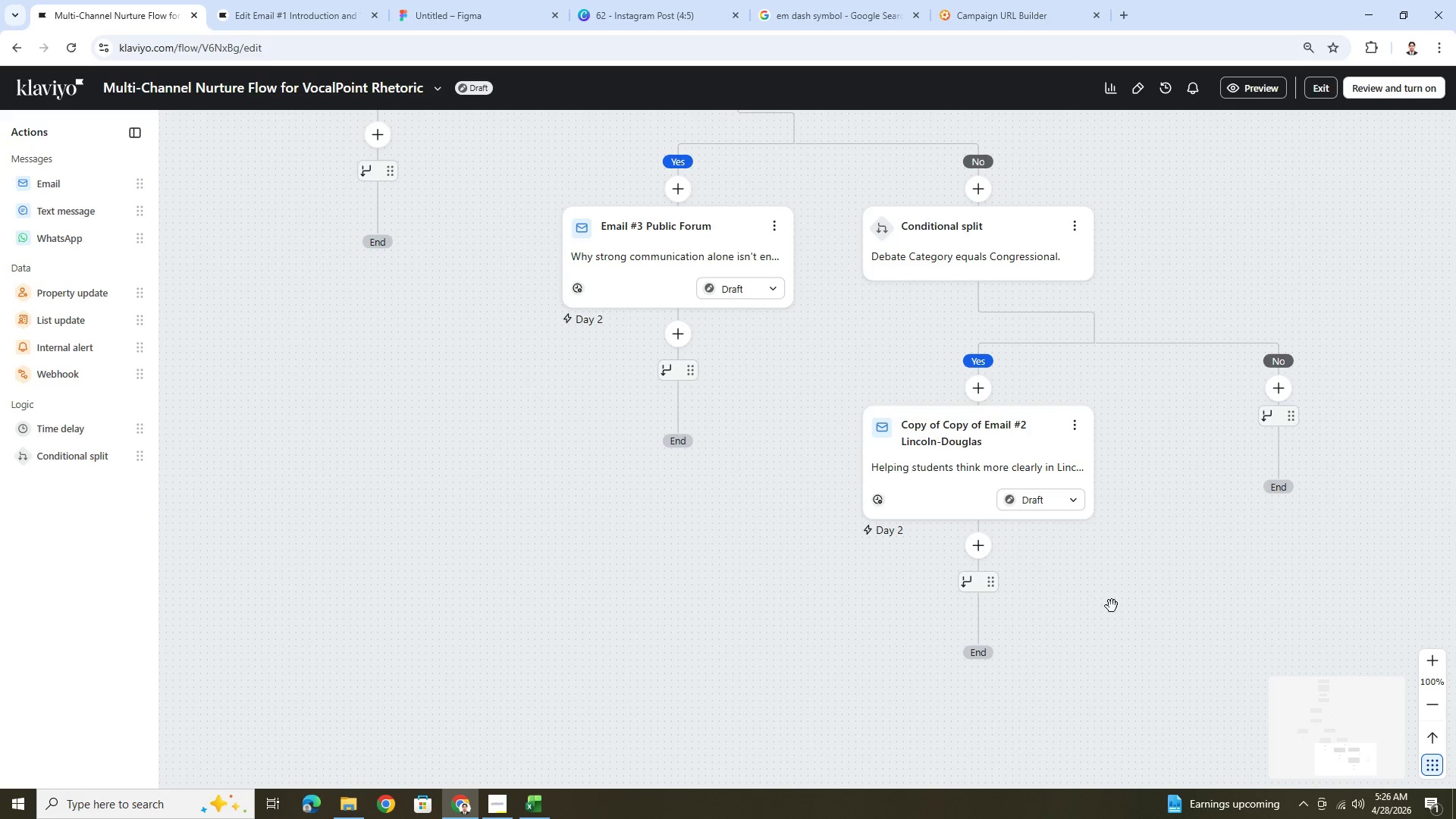 
left_click_drag(start_coordinate=[1169, 598], to_coordinate=[1068, 689])
 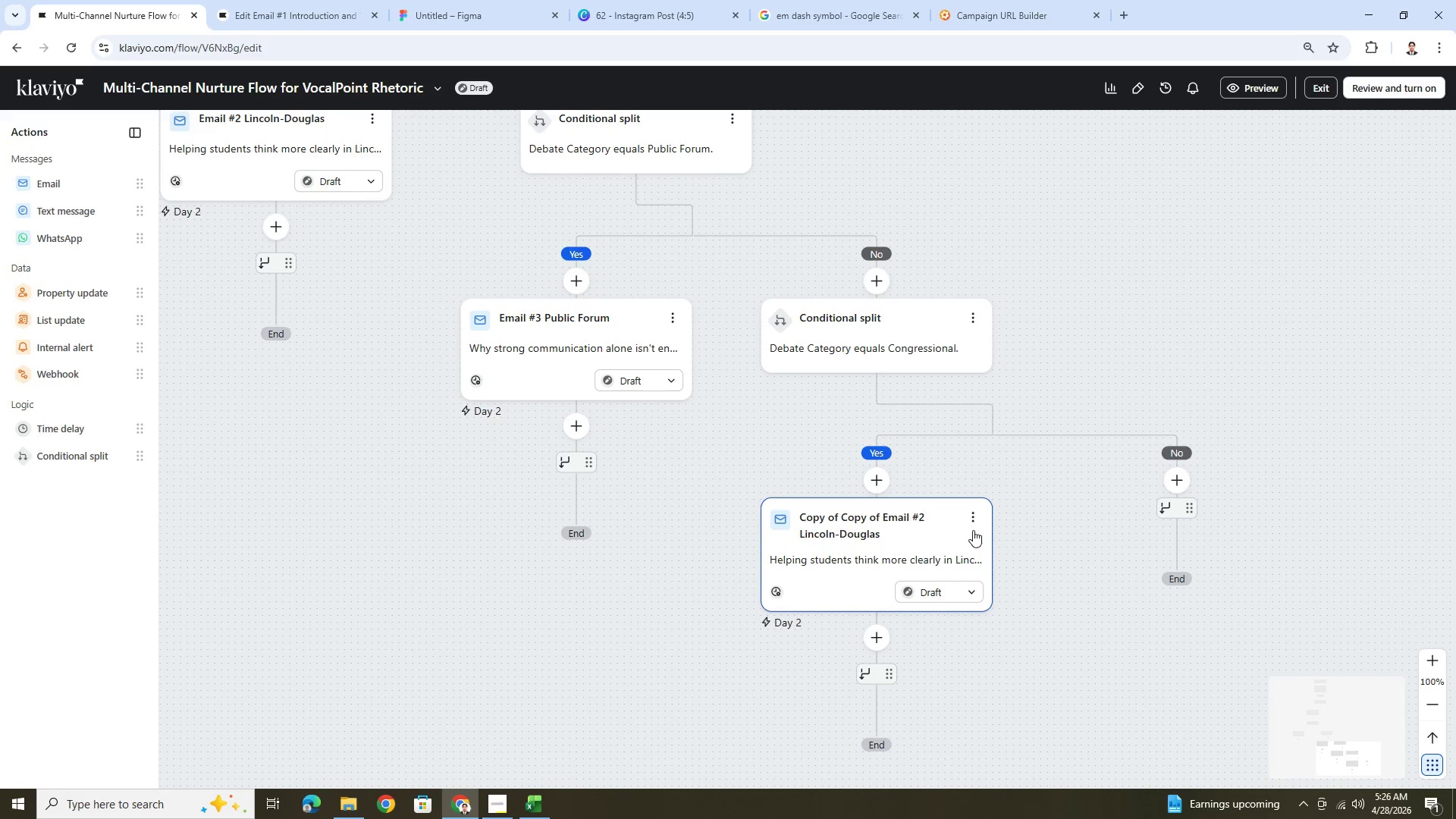 
left_click([976, 519])
 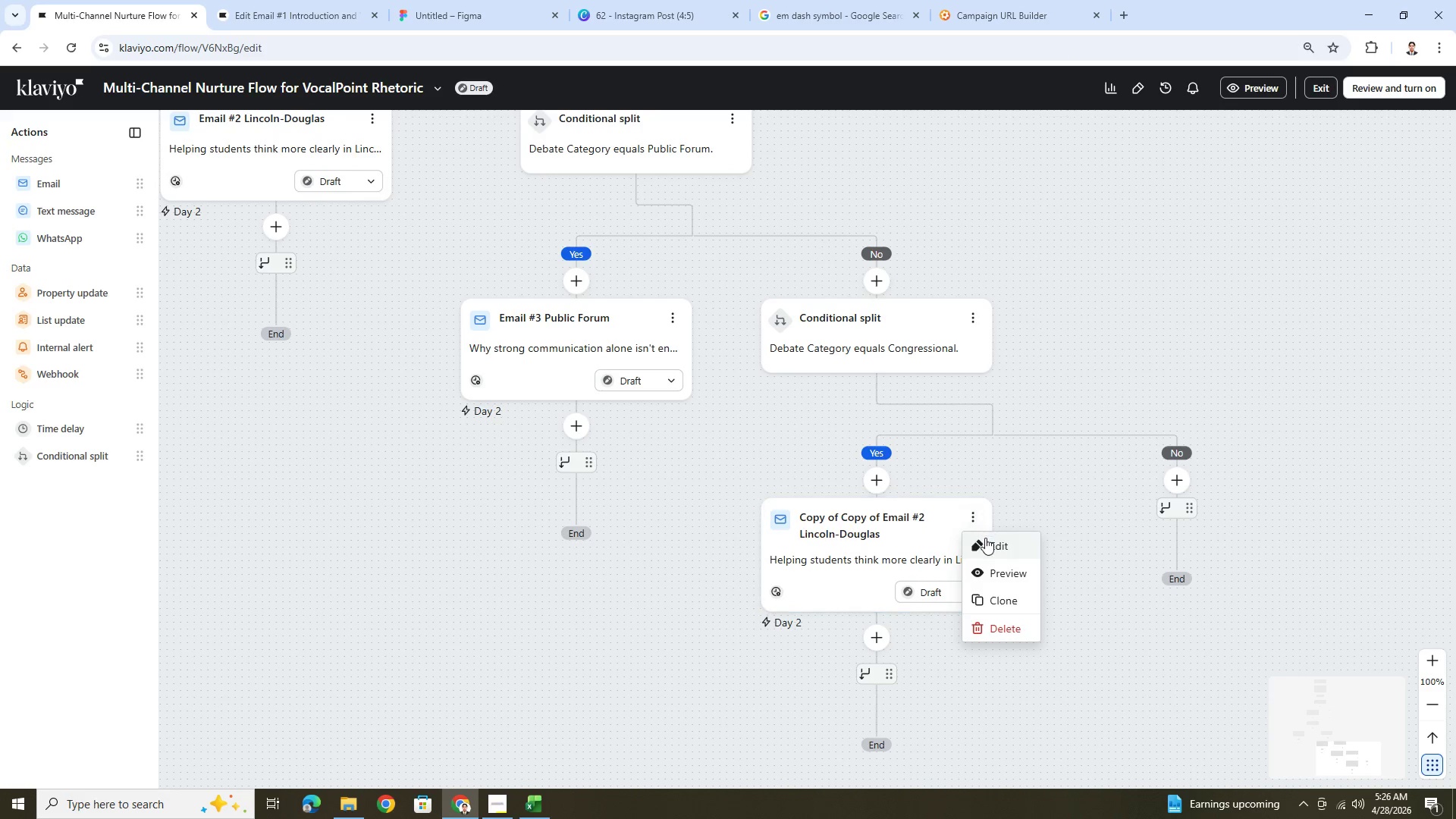 
left_click([987, 541])
 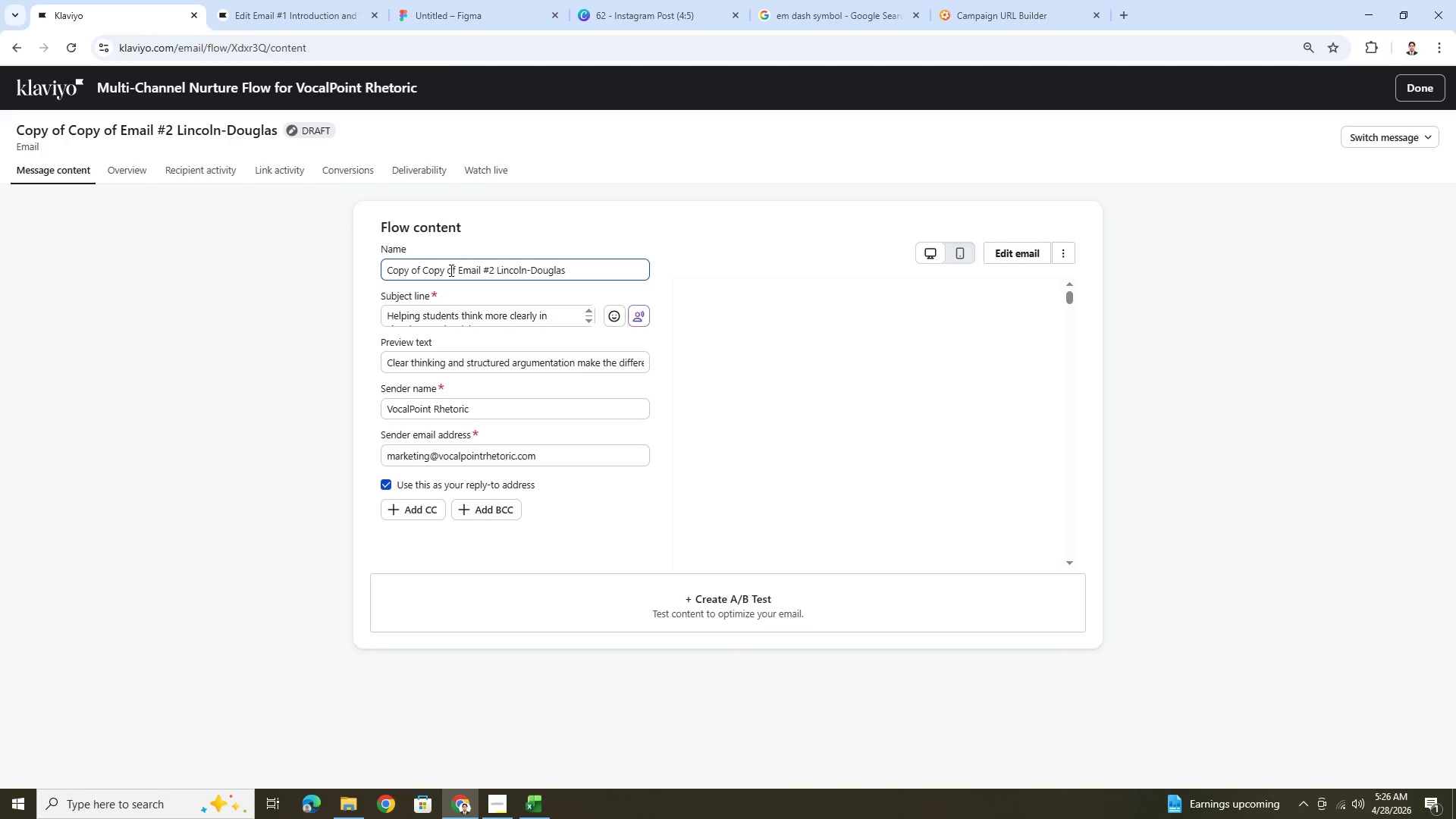 
left_click_drag(start_coordinate=[458, 271], to_coordinate=[318, 268])
 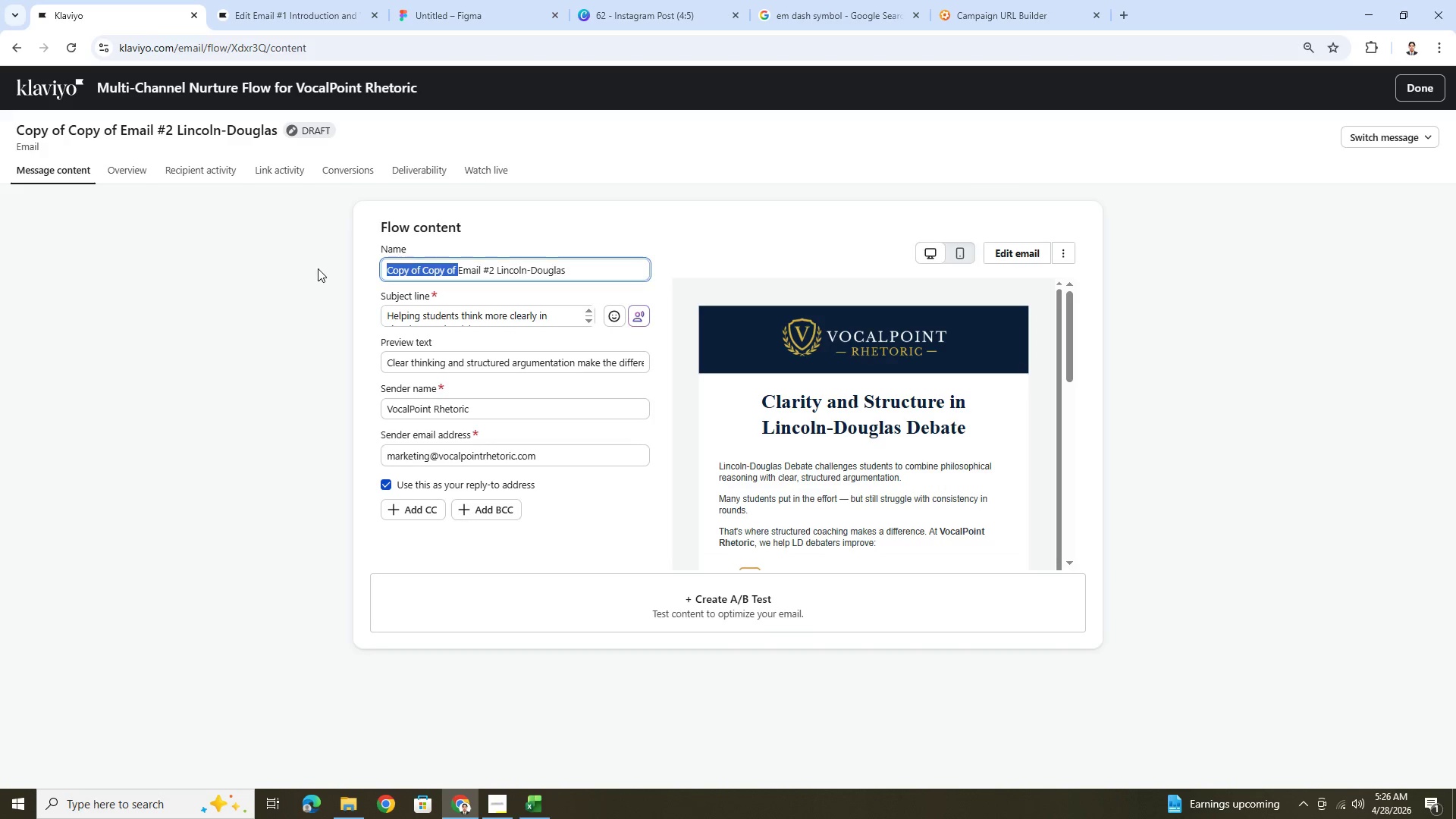 
key(Backspace)
 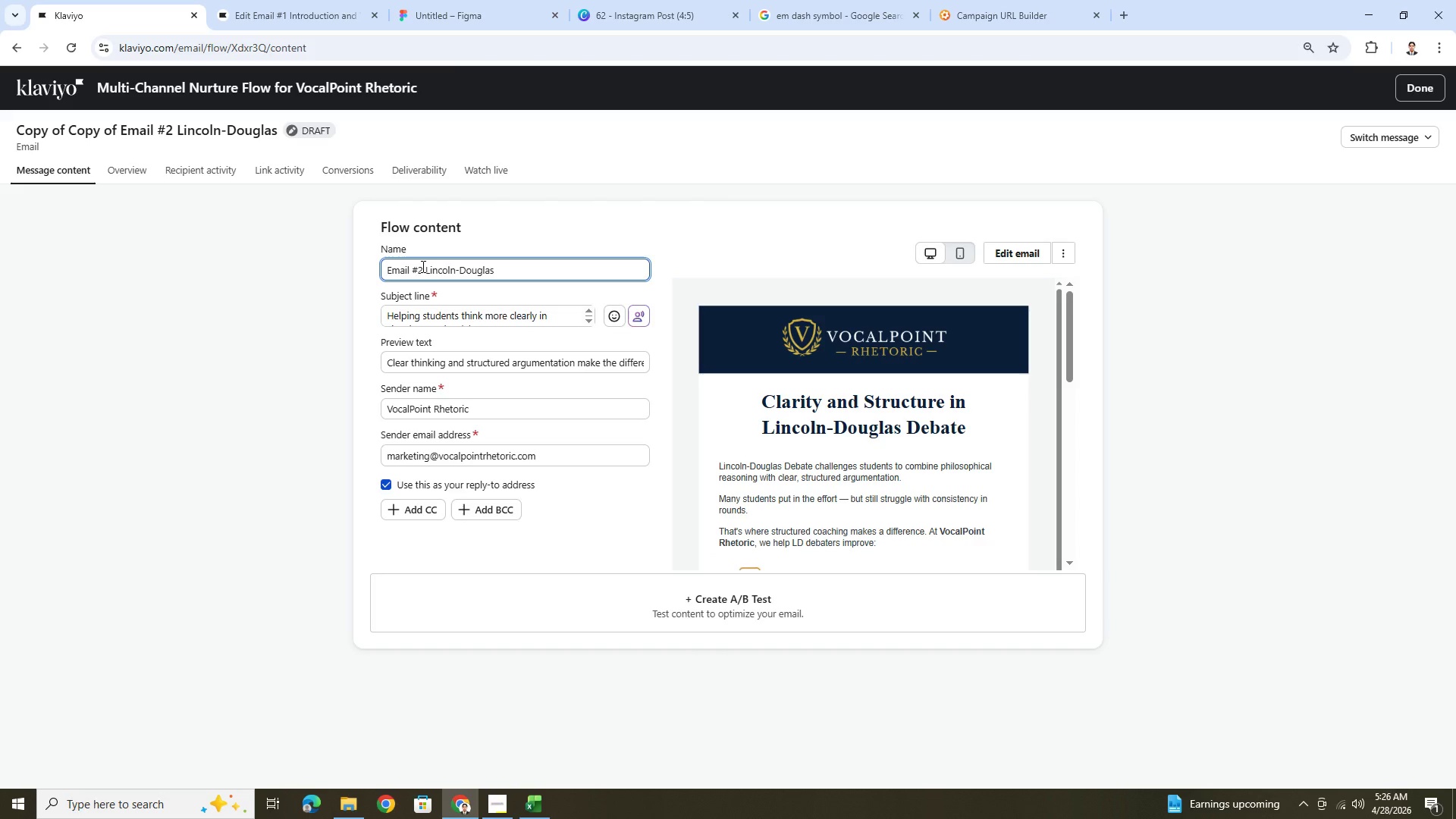 
left_click_drag(start_coordinate=[426, 268], to_coordinate=[601, 281])
 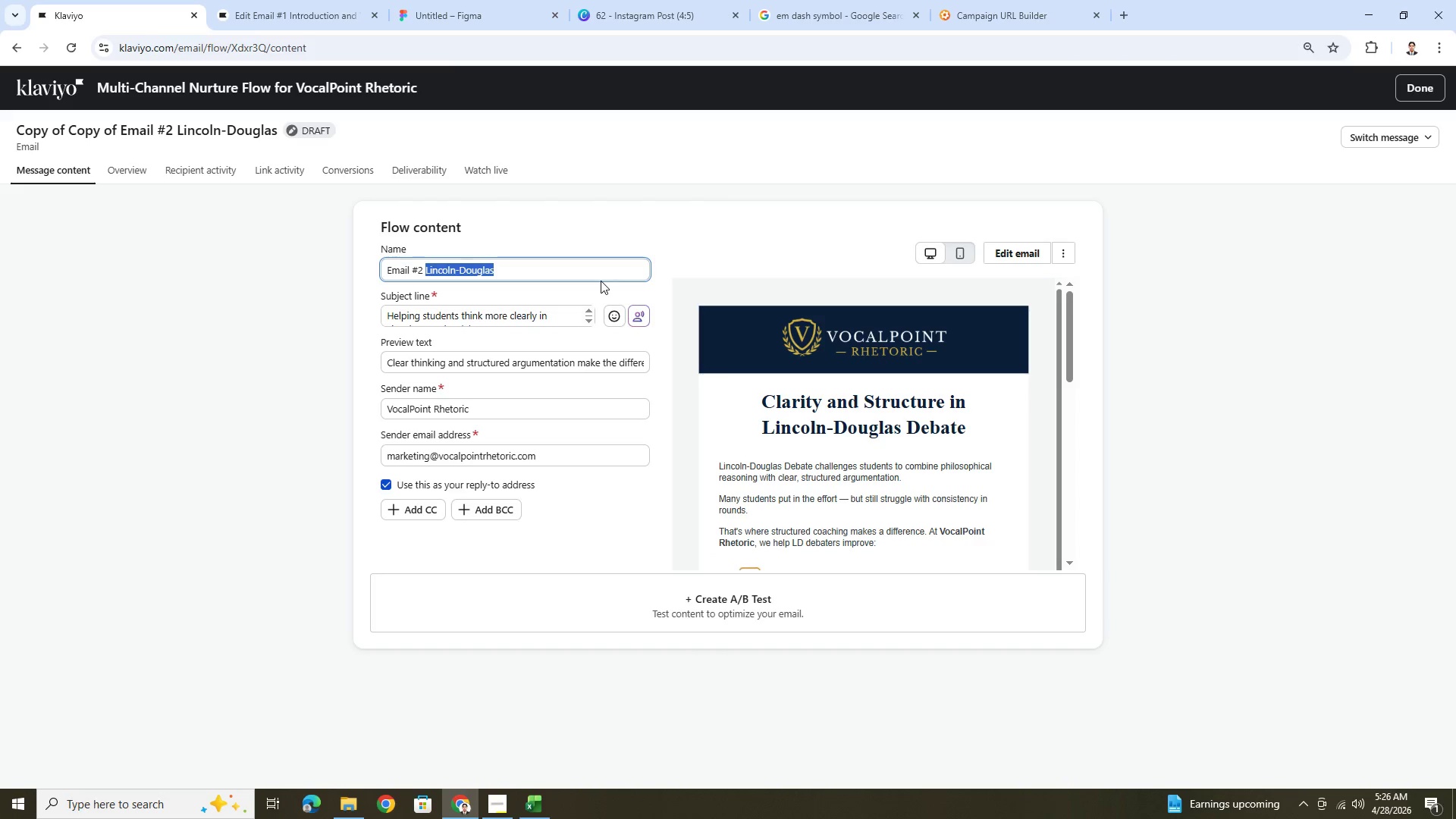 
key(Backspace)
 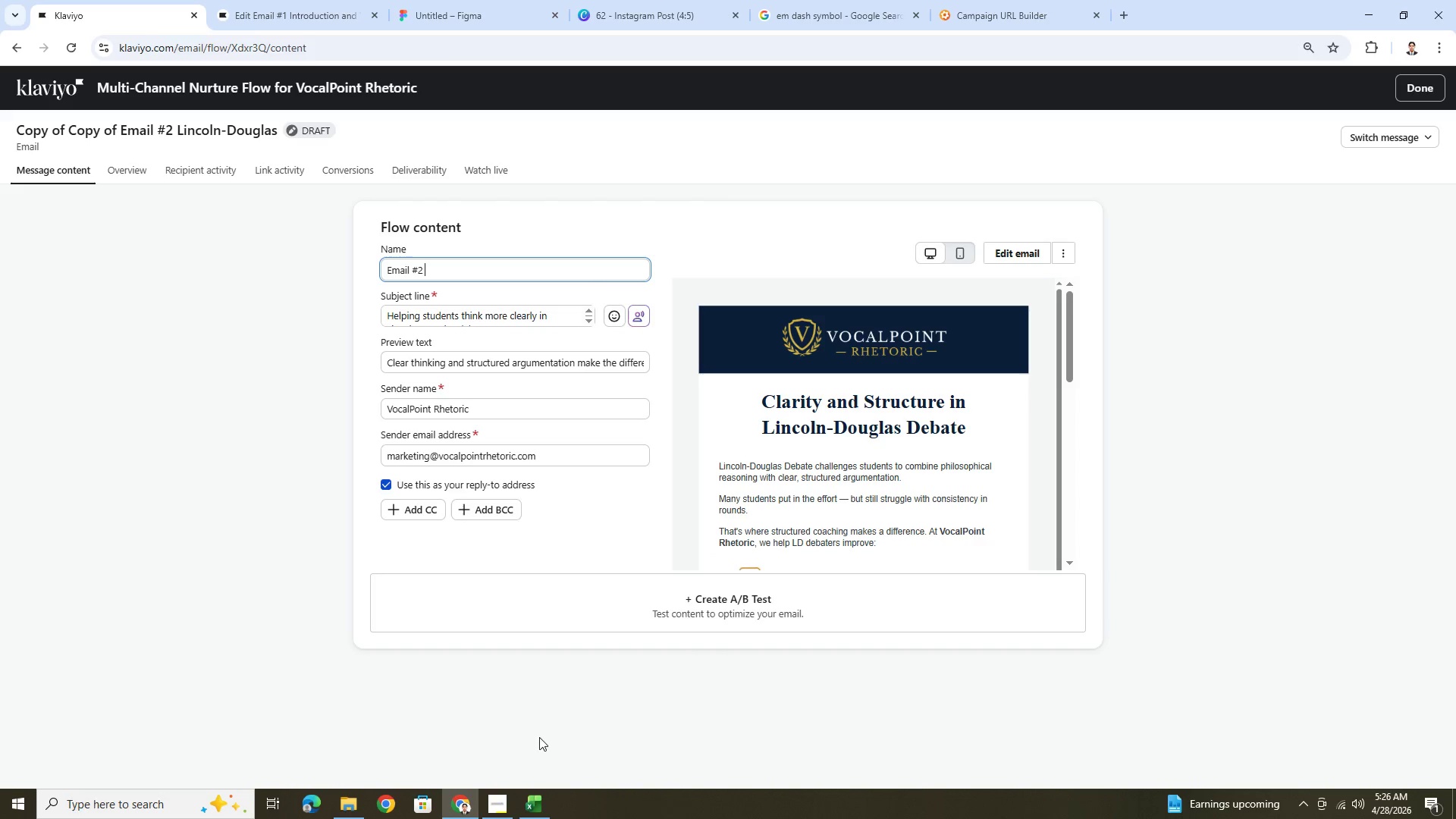 
mouse_move([527, 792])
 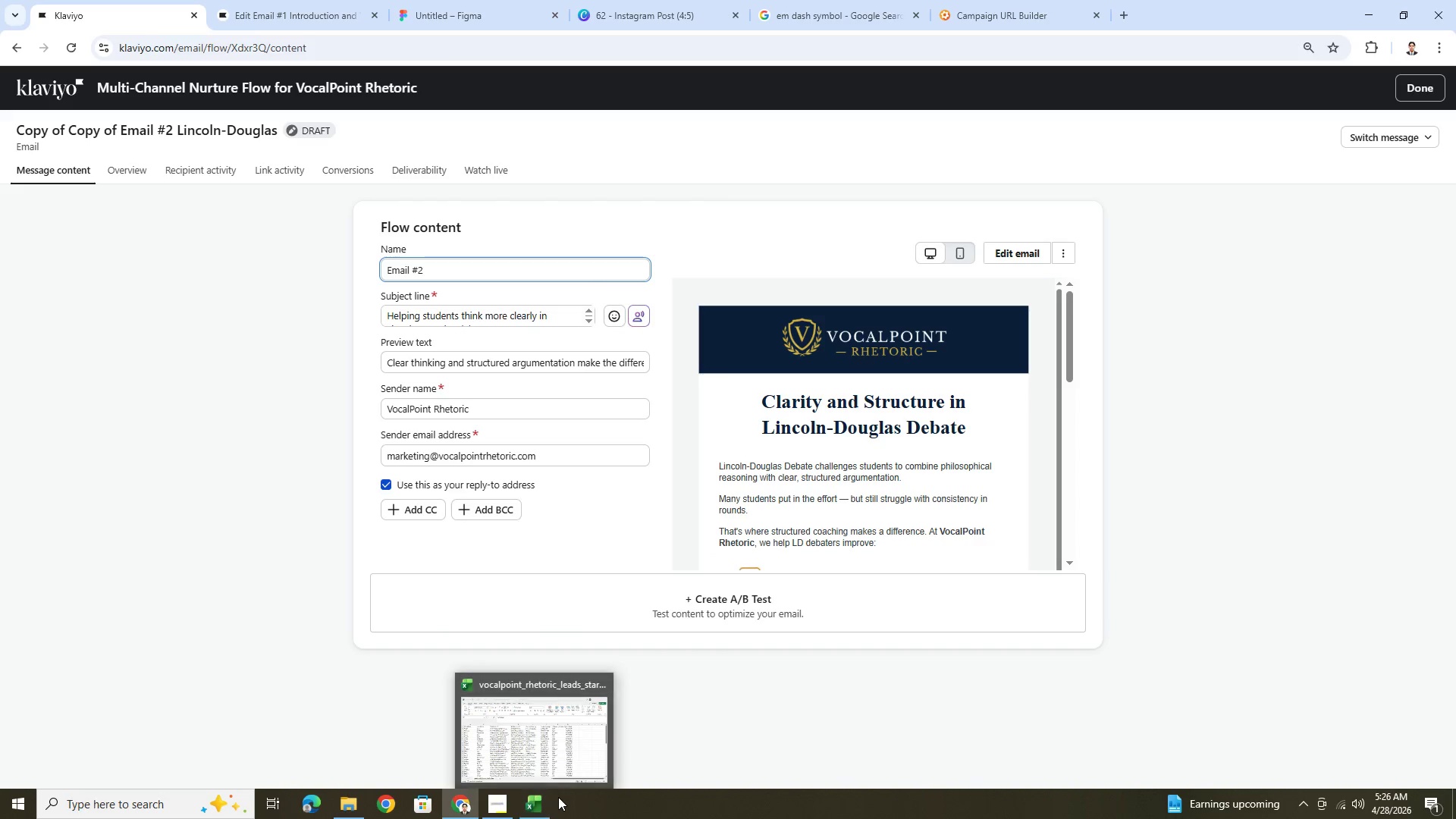 
left_click([542, 795])
 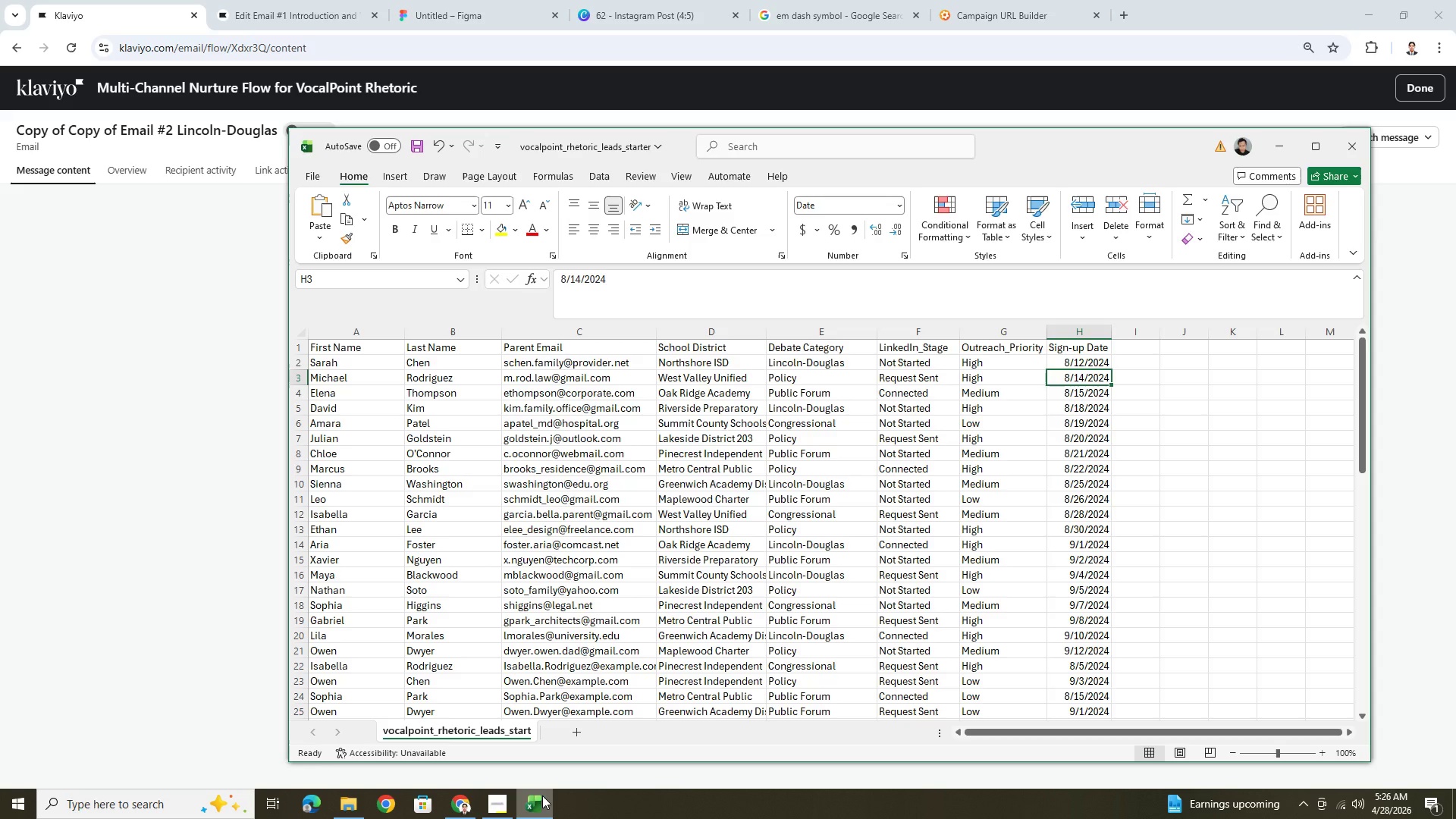 
left_click([542, 795])
 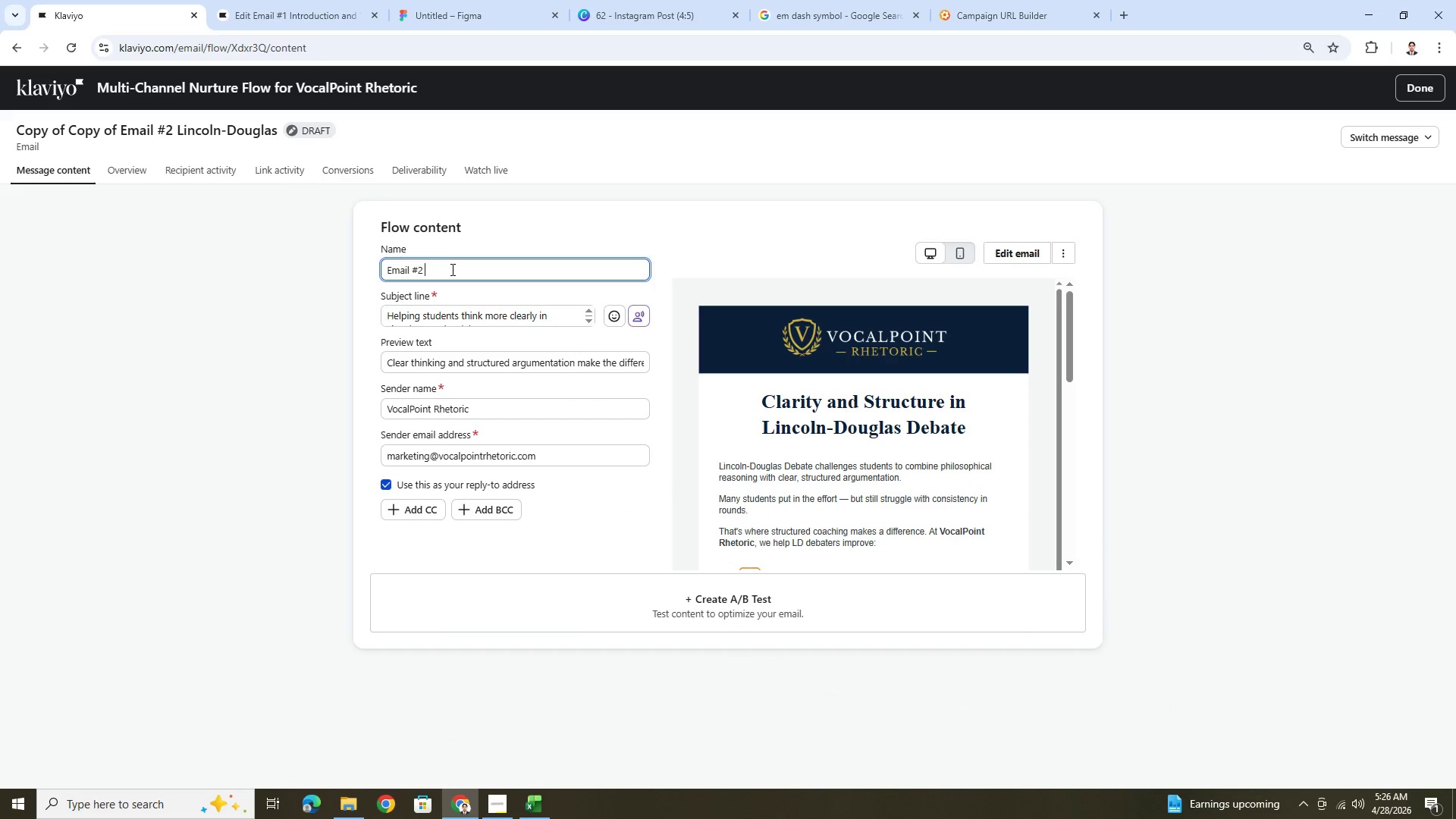 
type(Congressional)
 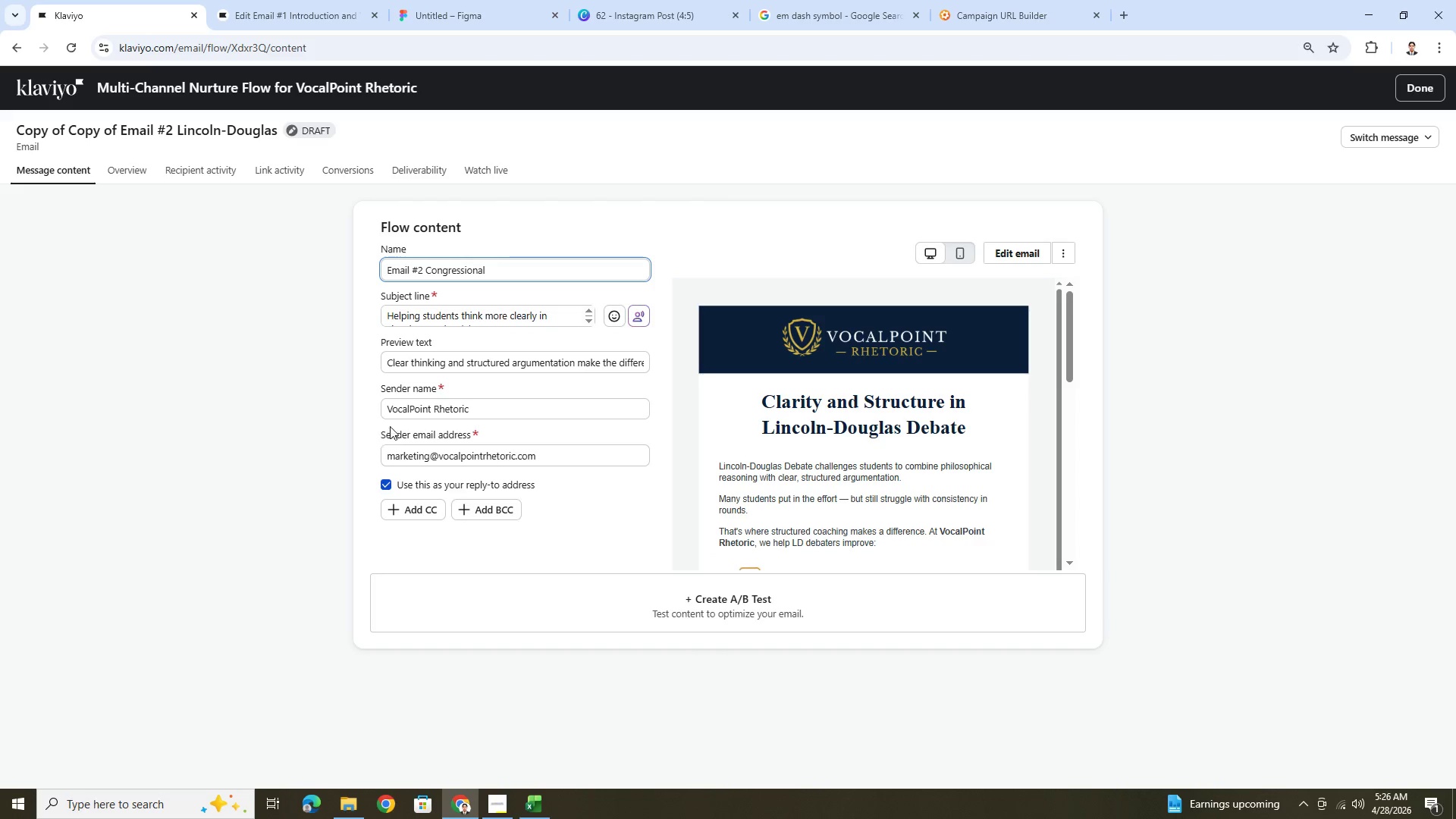 
double_click([422, 313])
 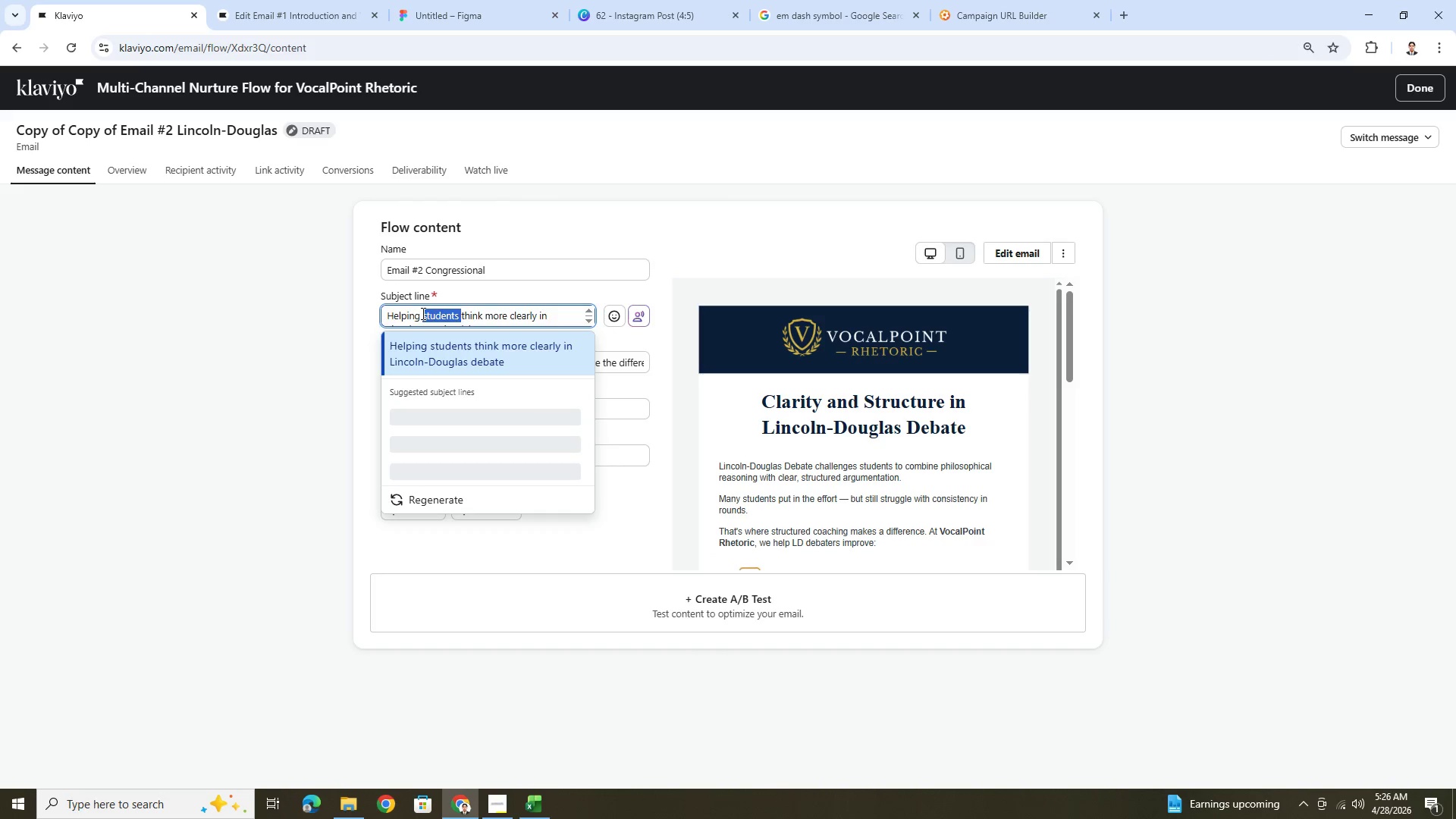 
triple_click([422, 313])
 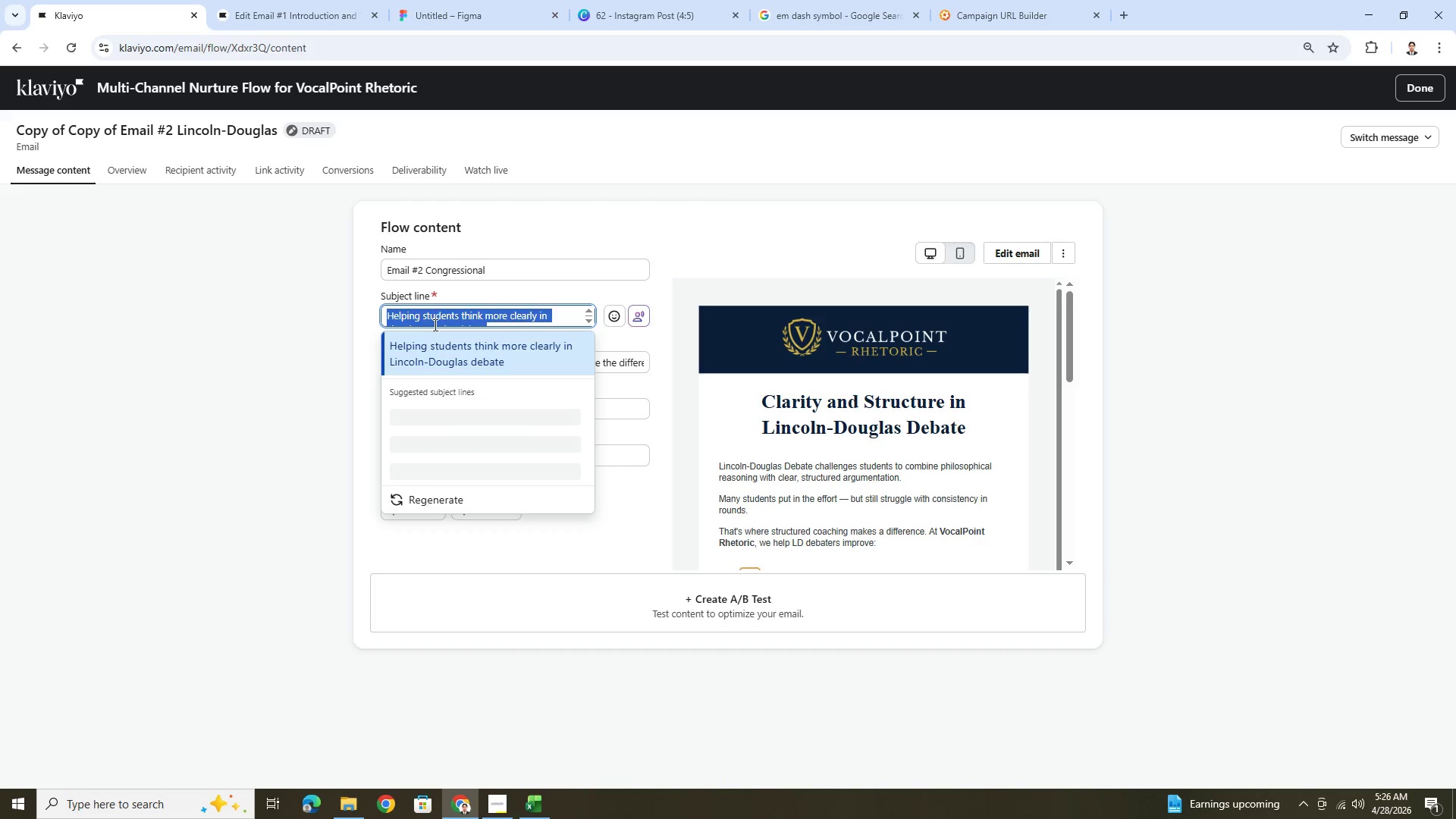 
key(Backspace)
 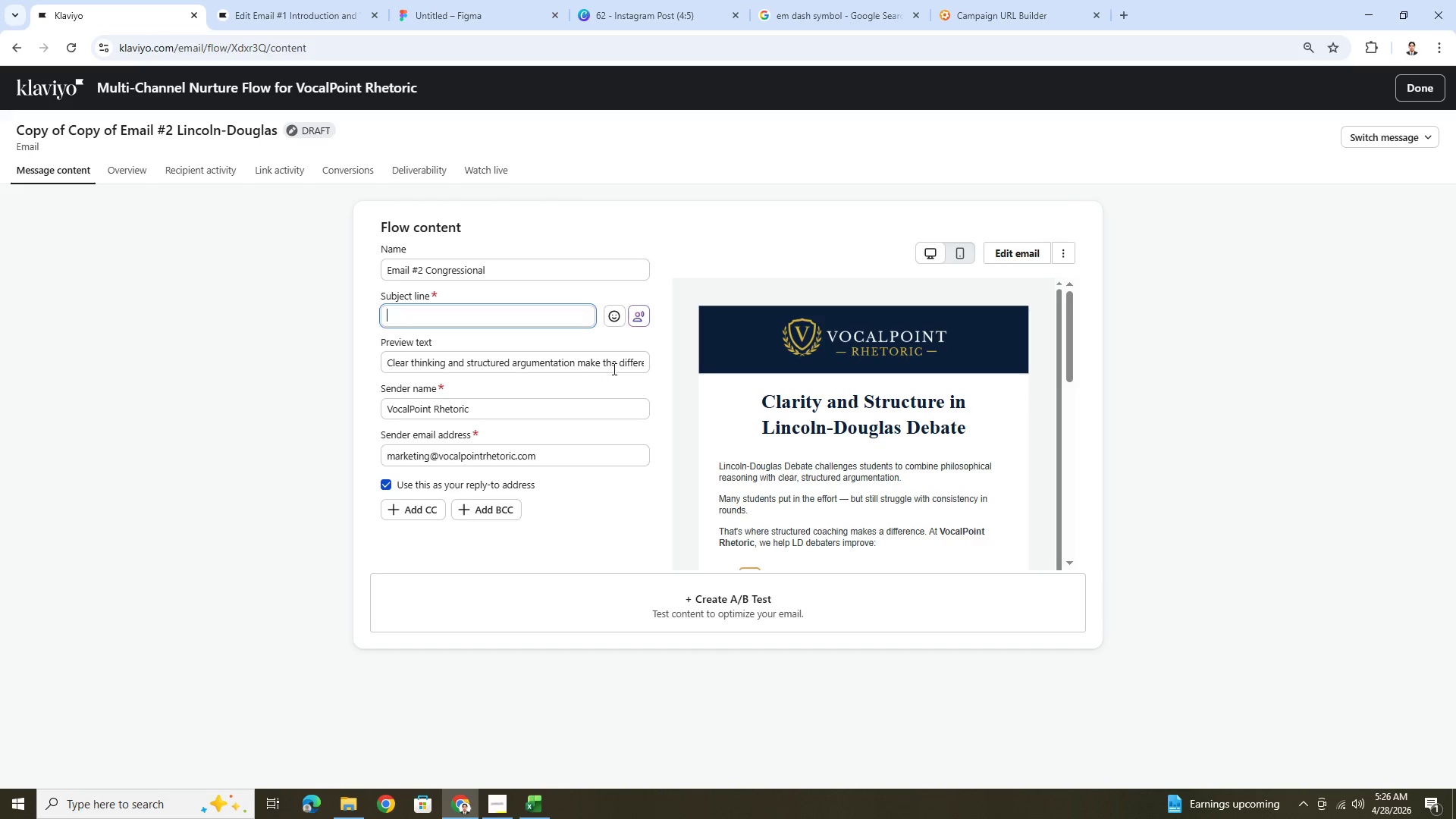 
double_click([613, 368])
 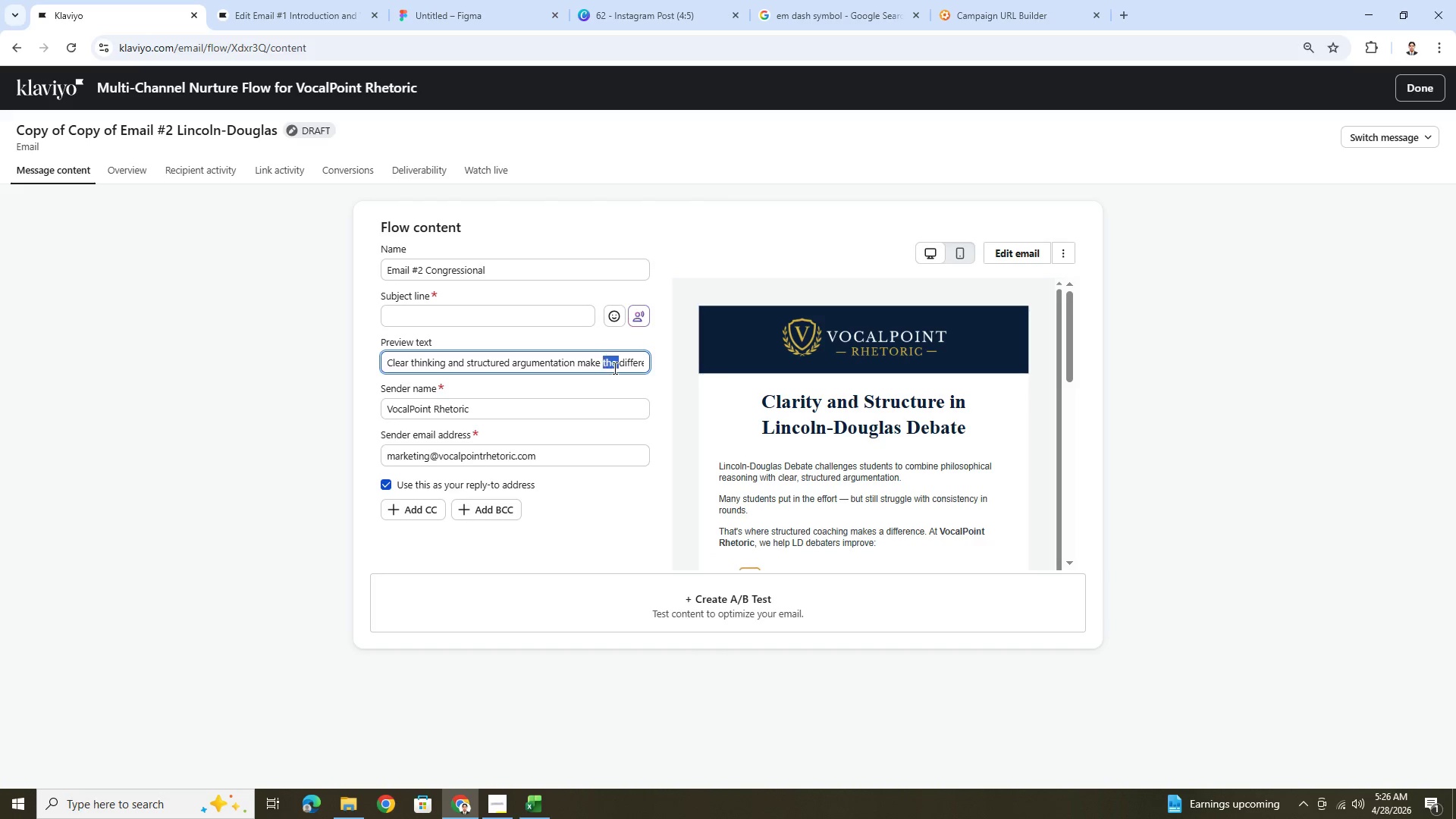 
triple_click([613, 368])
 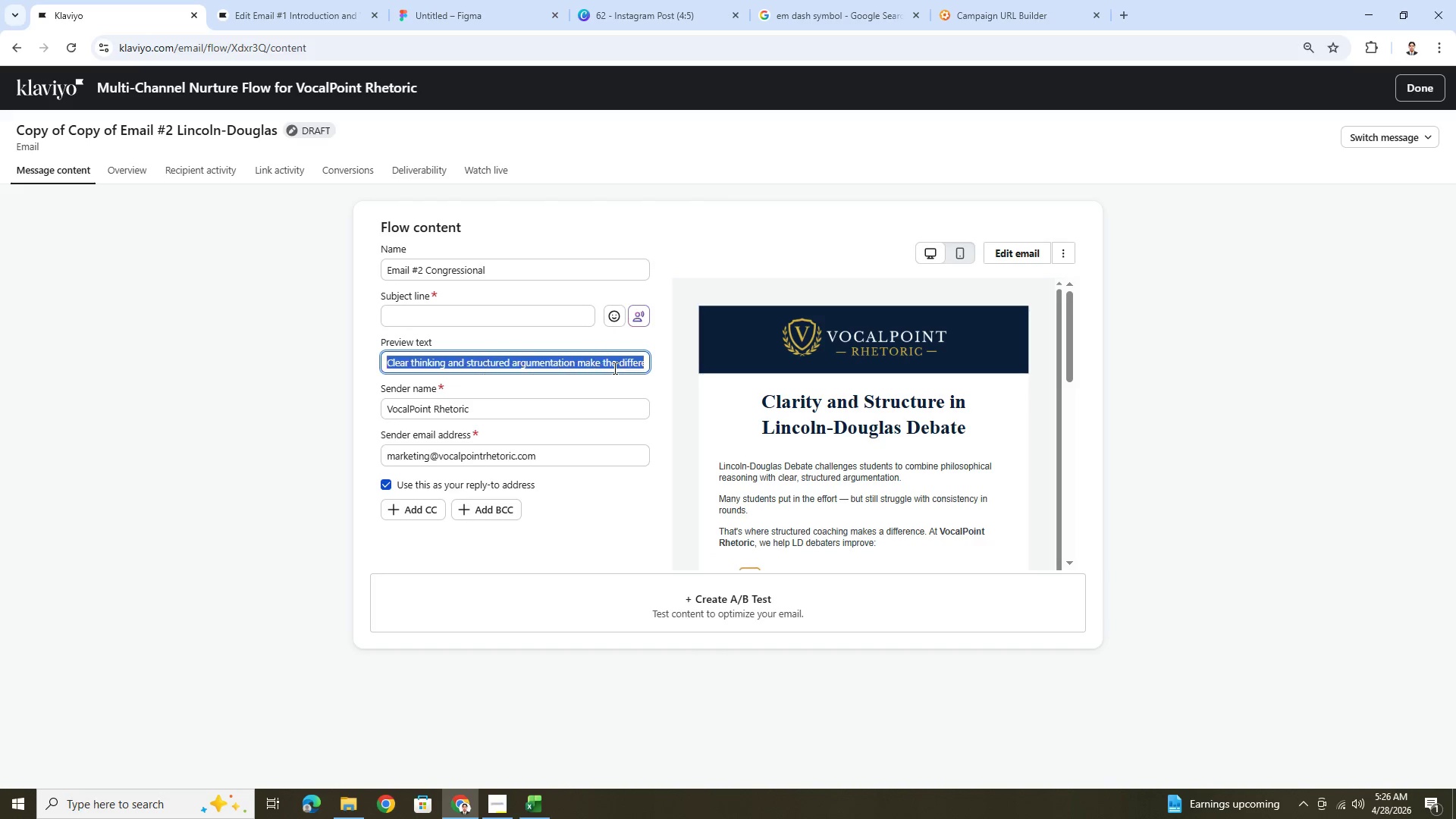 
key(Backspace)
 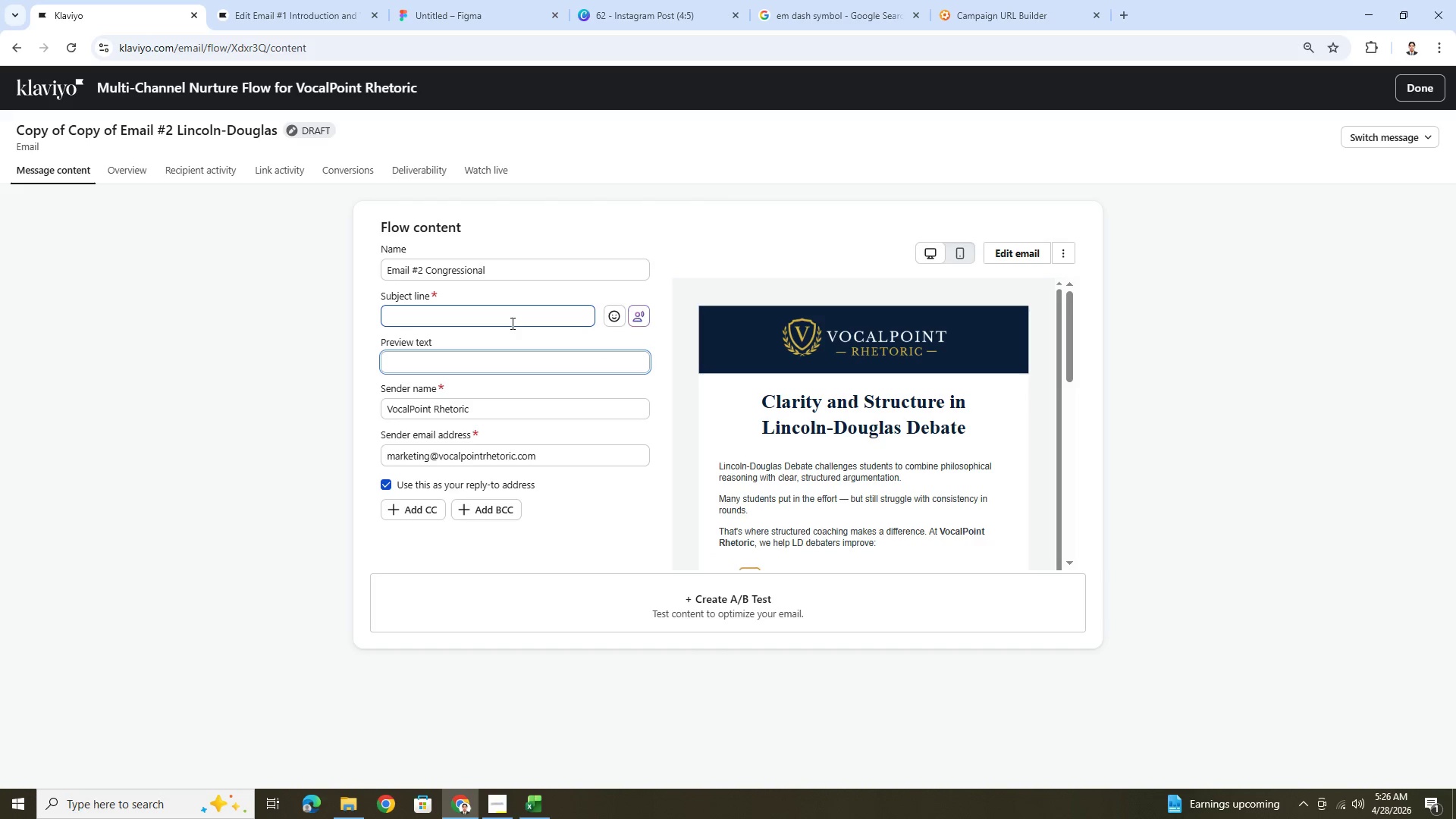 
left_click([511, 322])
 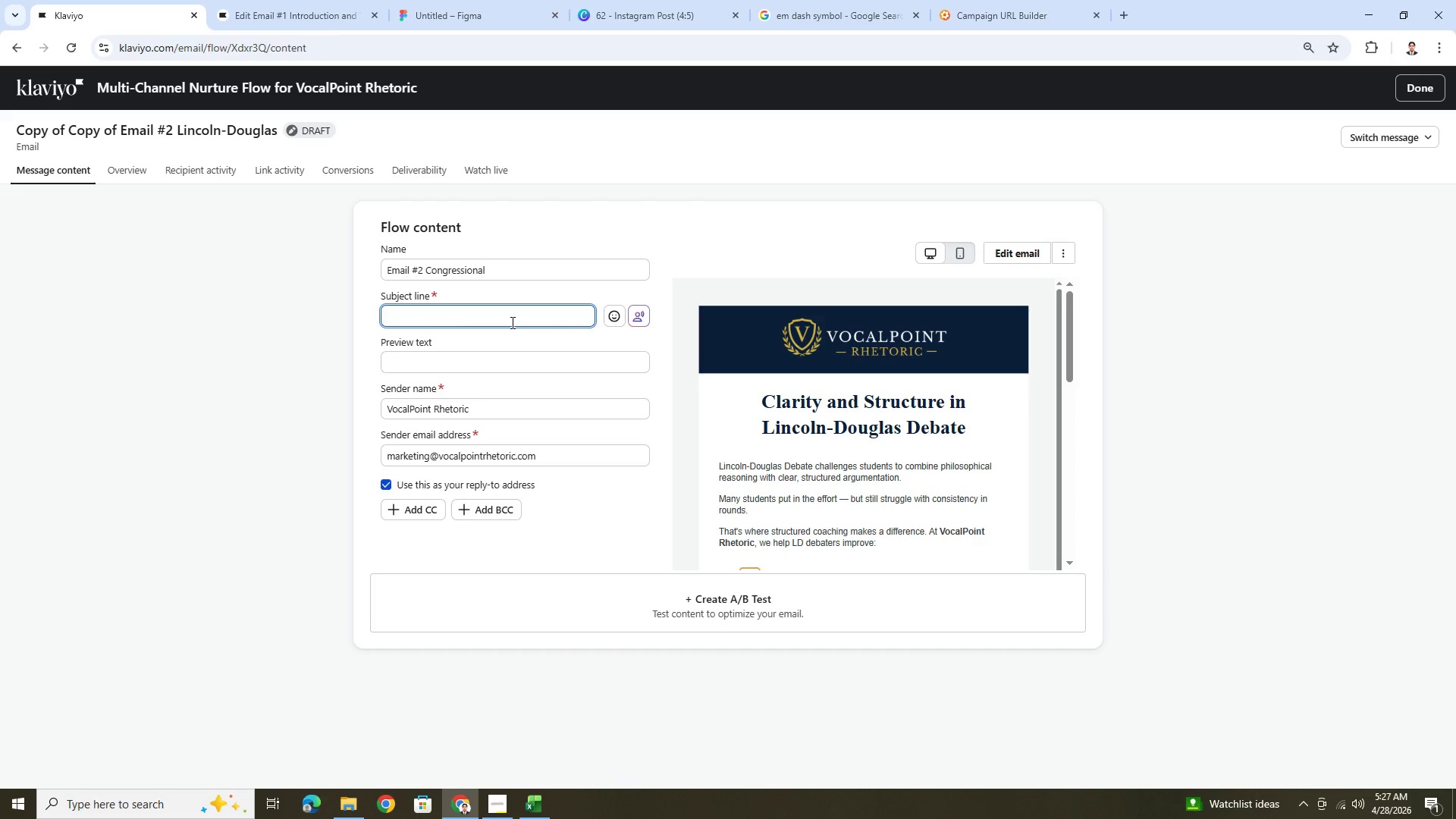 
wait(21.08)
 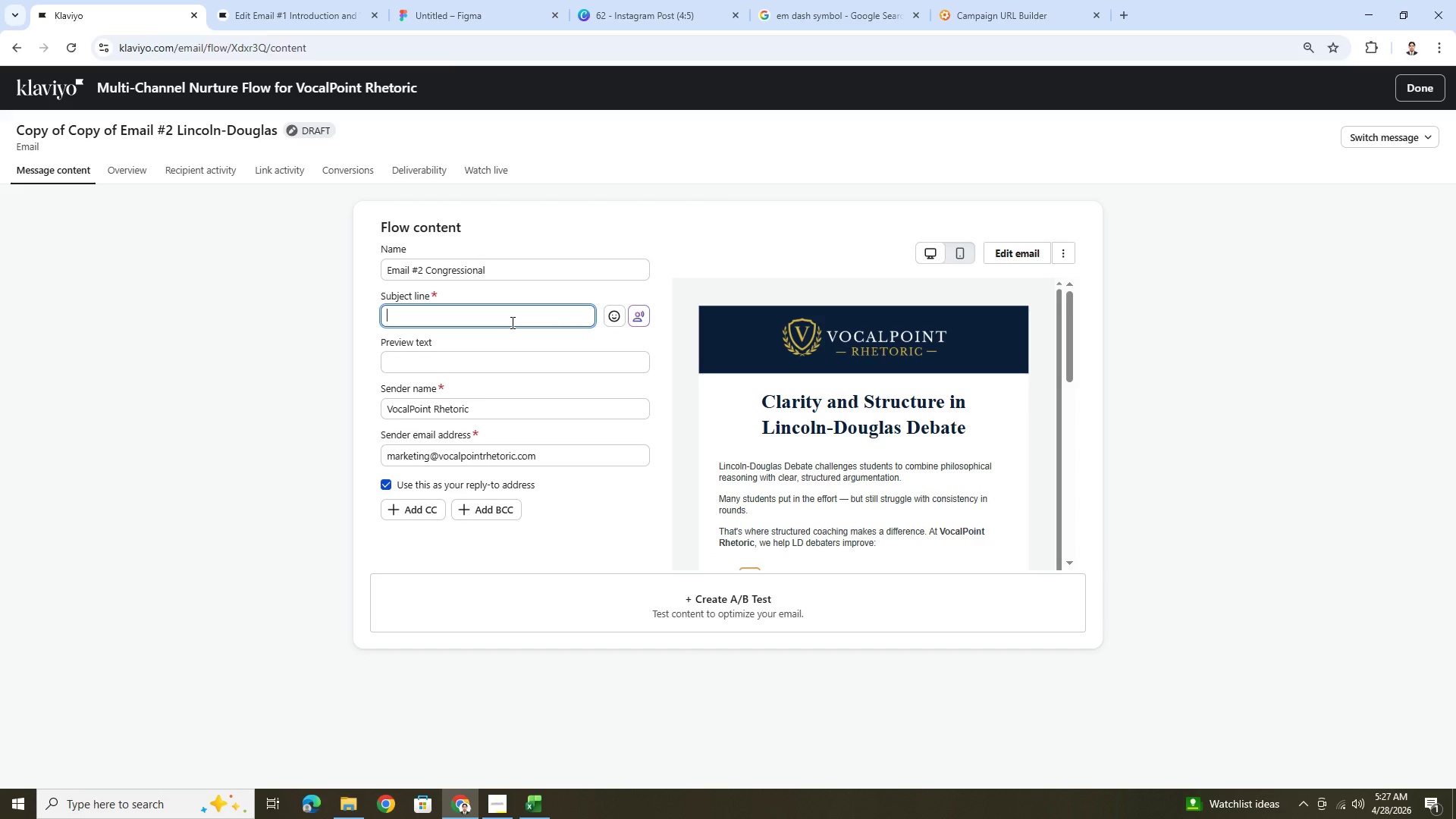 
type(What makes students stand out in Congressional Debate)
 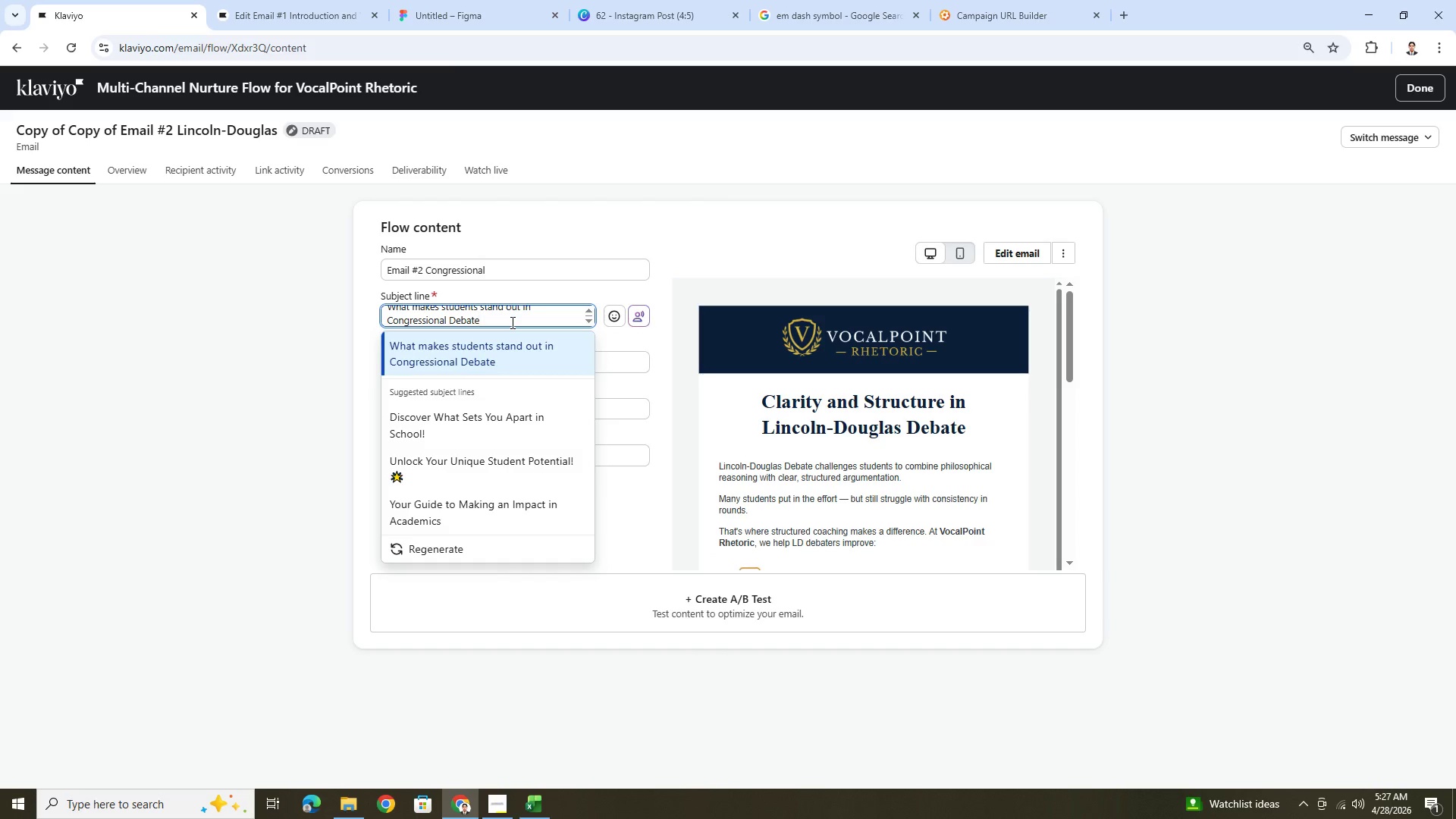 
scroll: coordinate [564, 317], scroll_direction: up, amount: 1.0
 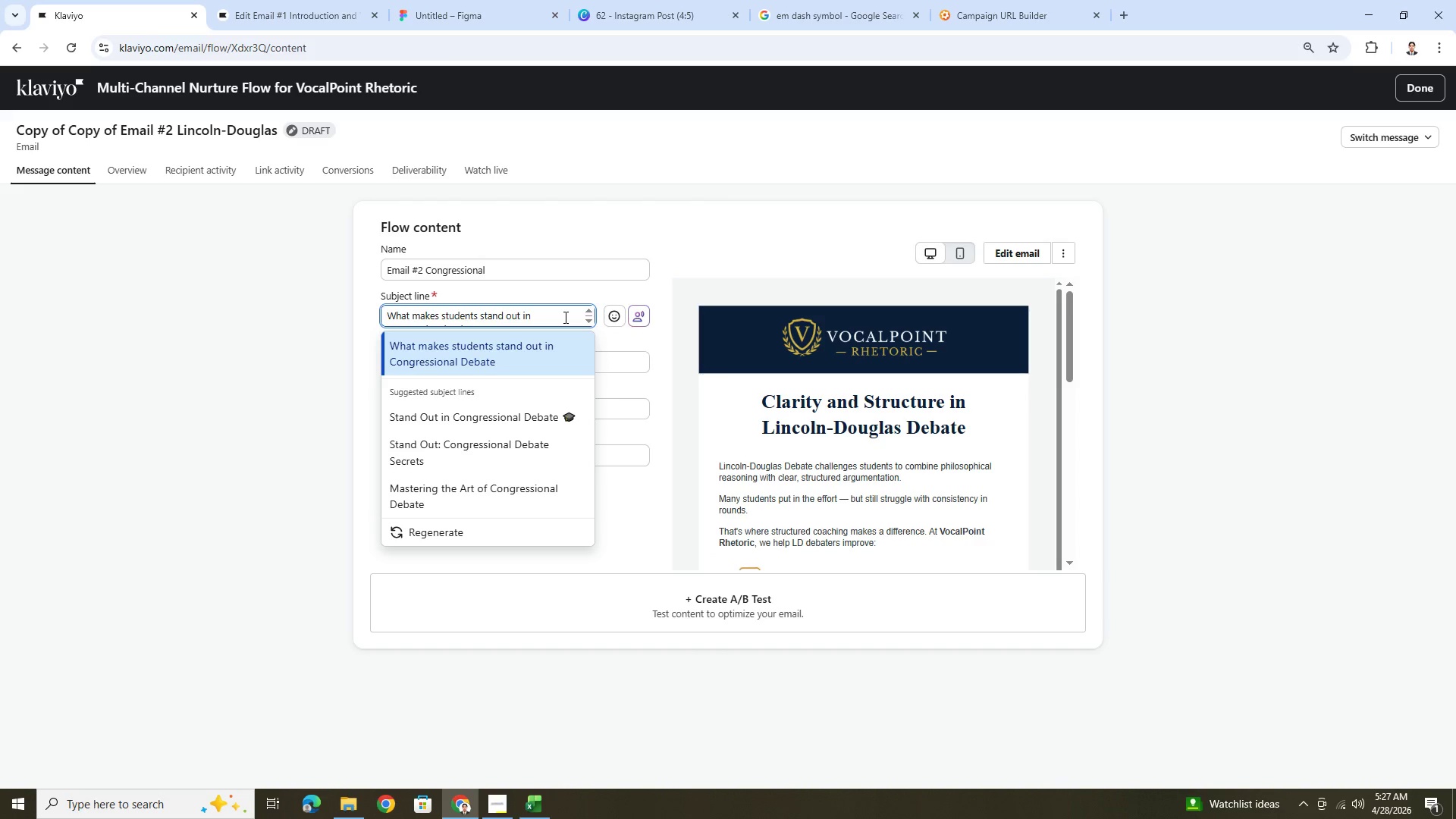 
scroll: coordinate [564, 317], scroll_direction: down, amount: 1.0
 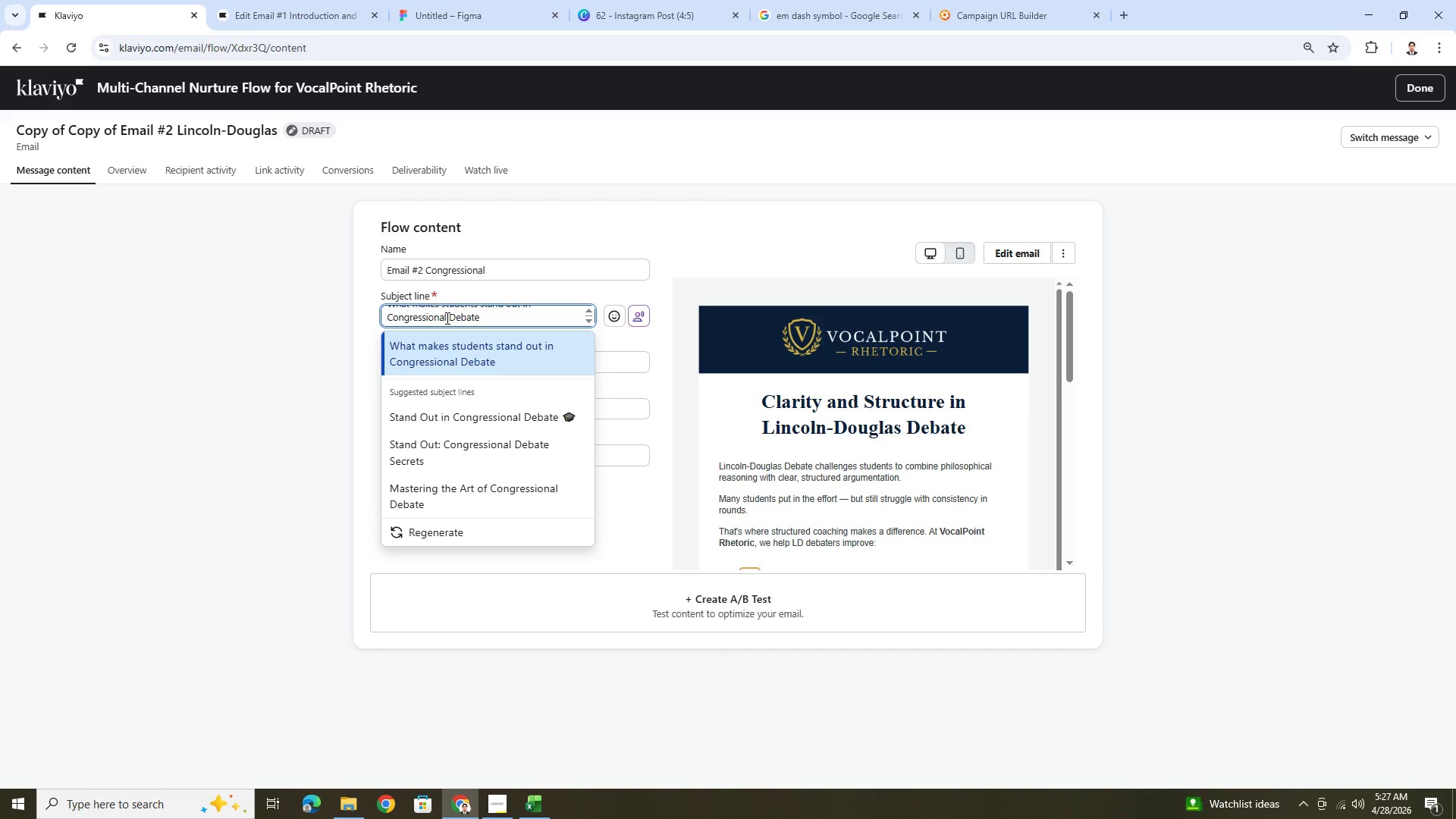 
left_click([670, 391])
 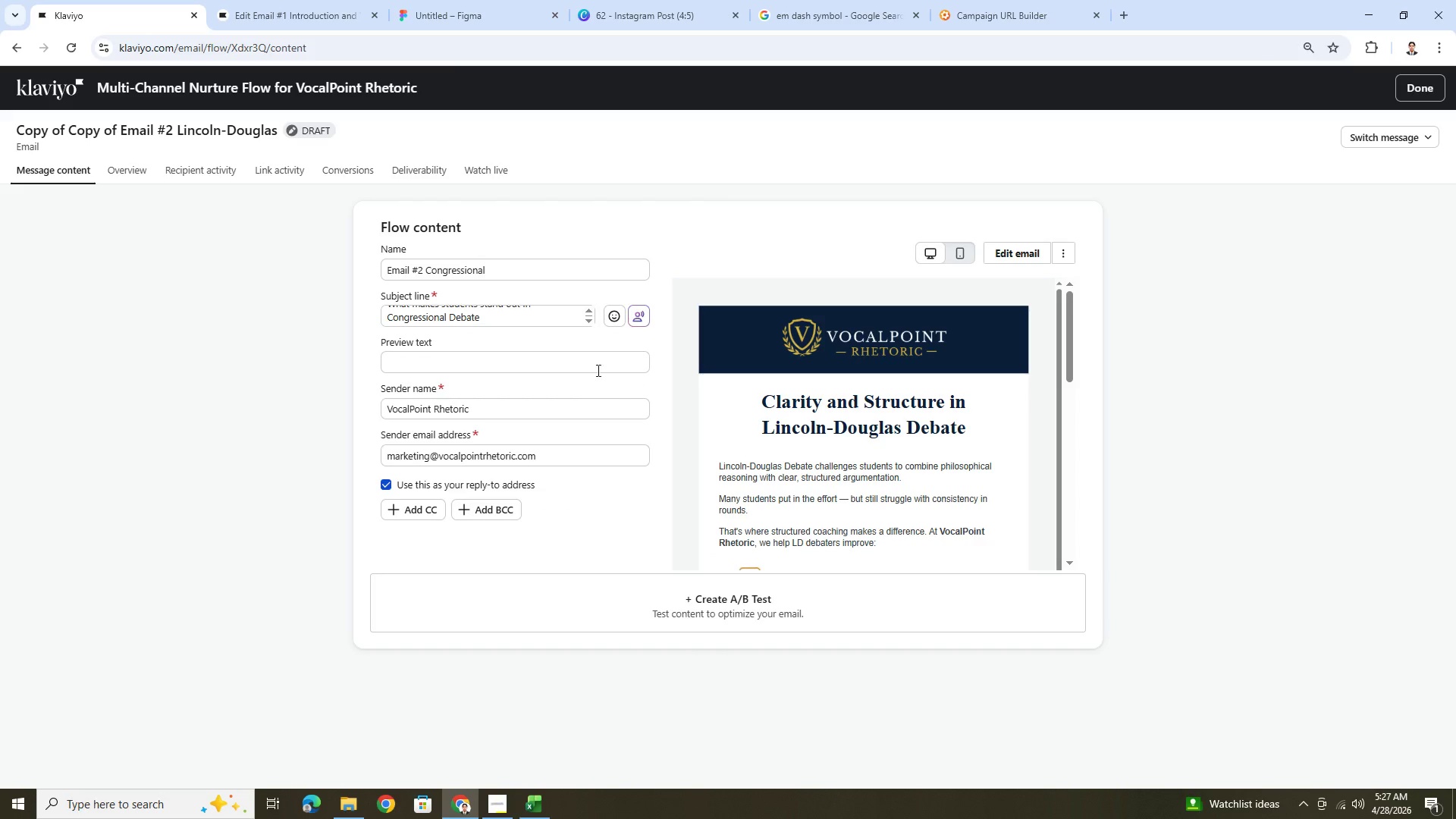 
left_click([585, 363])
 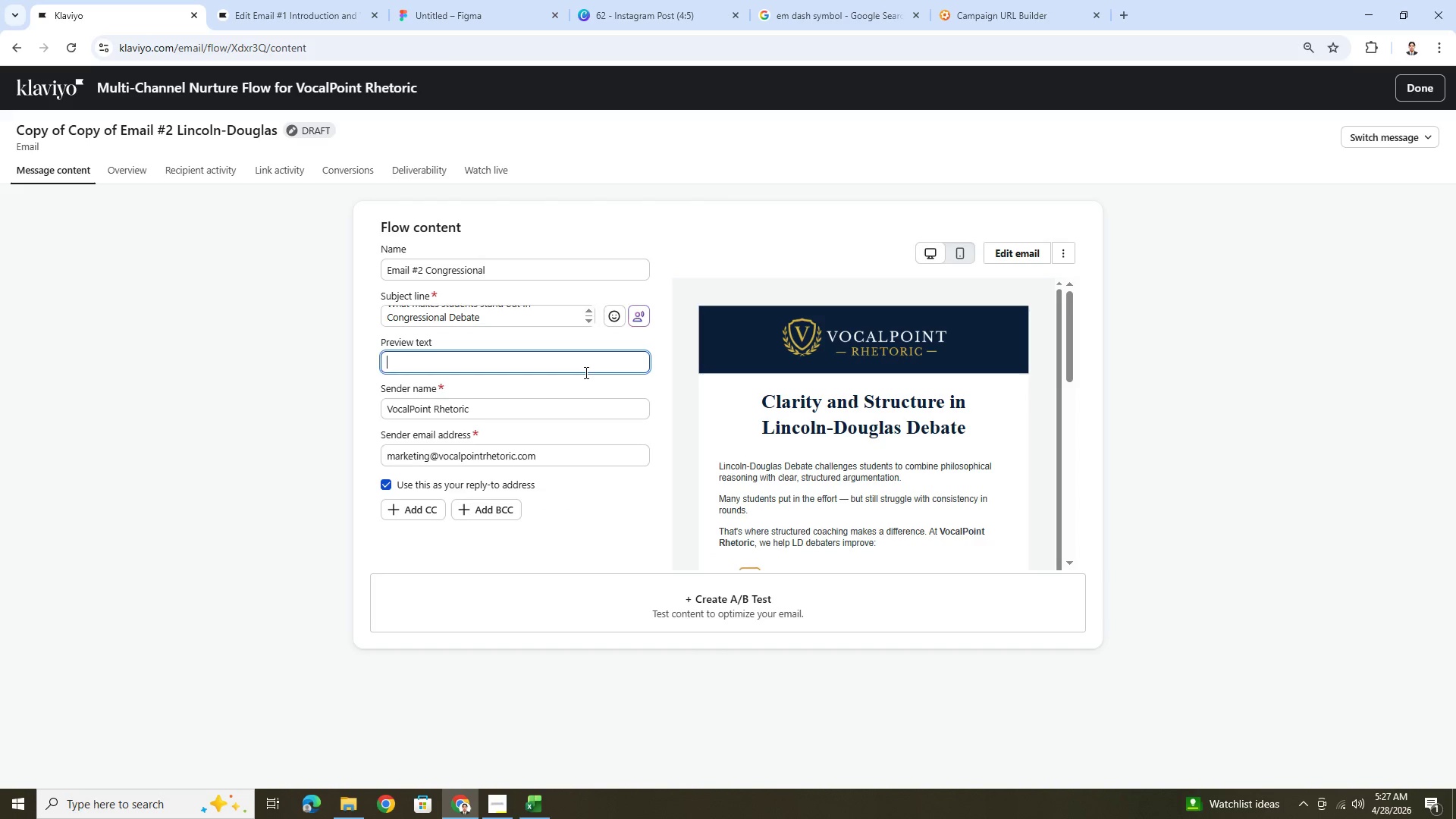 
wait(13.8)
 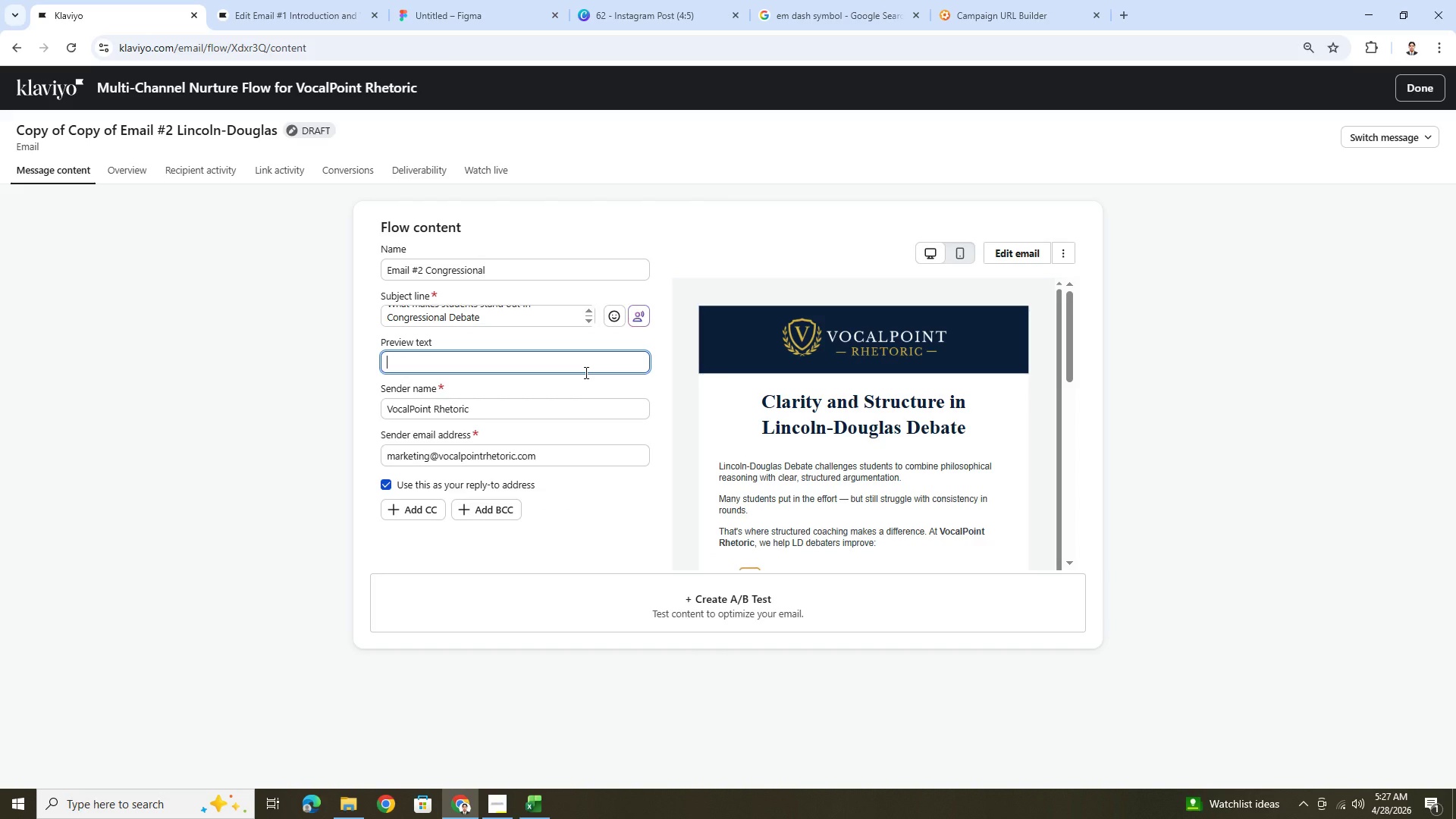 
type(Strategy,)
 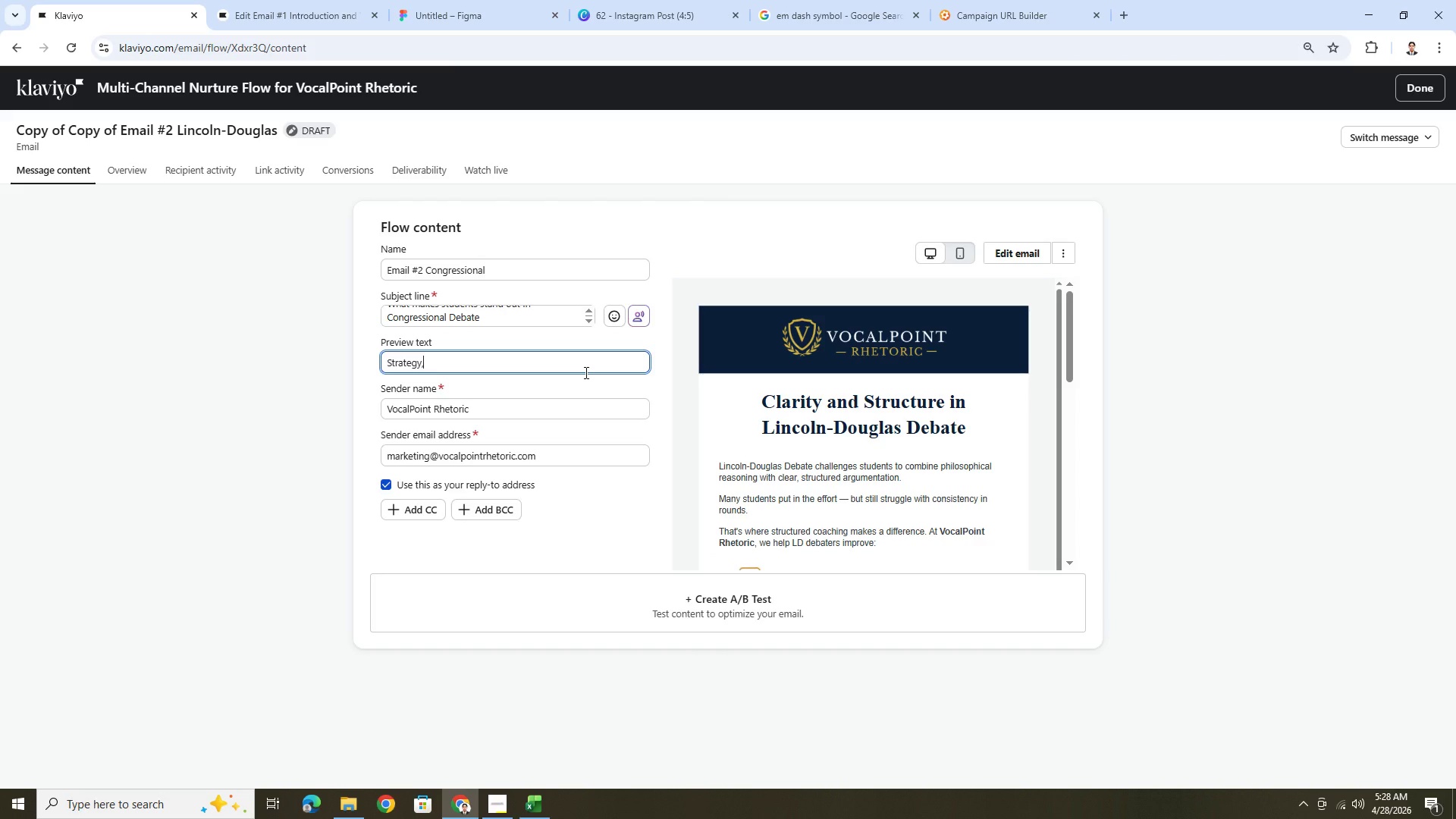 
wait(6.19)
 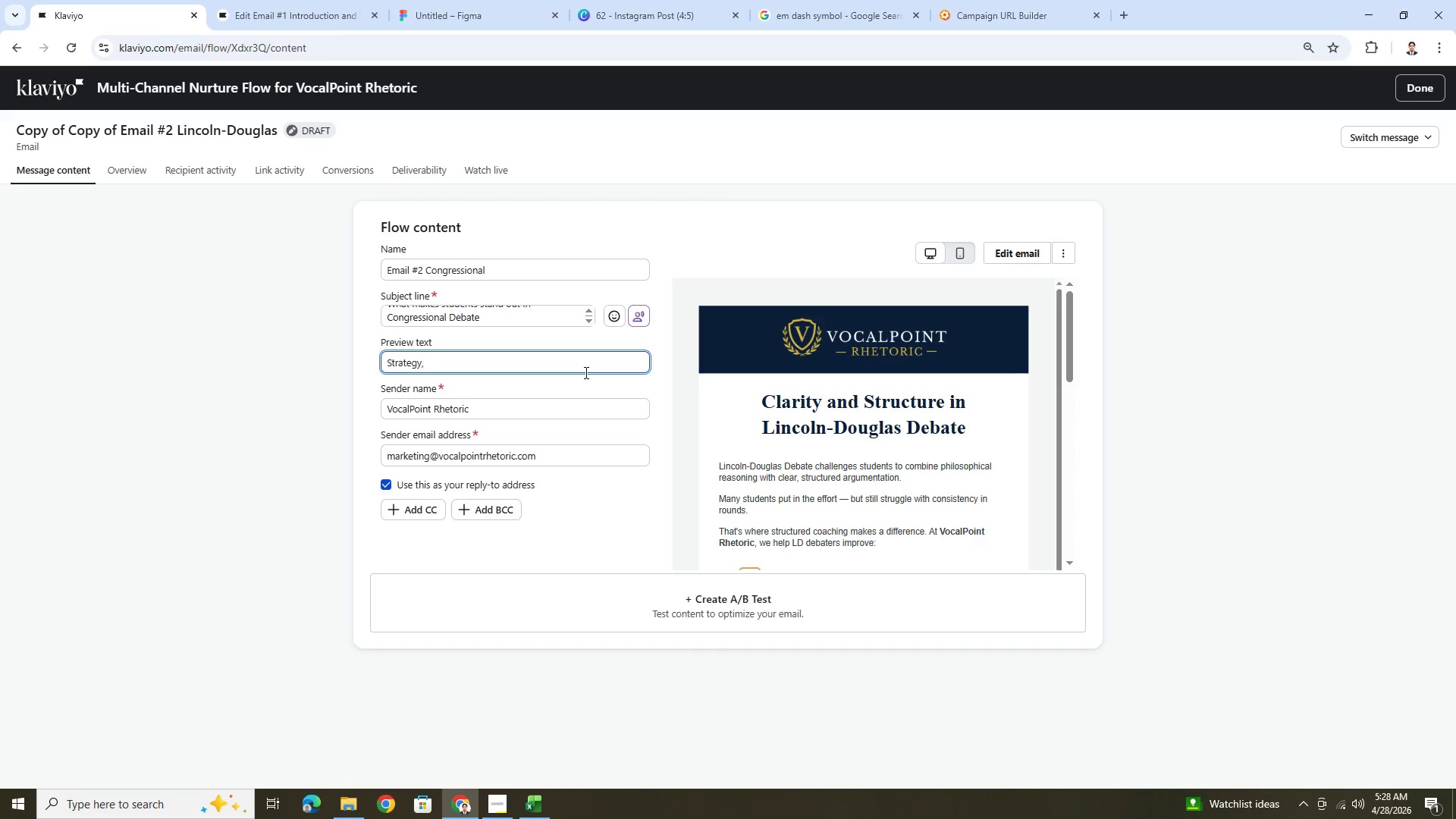 
type( authorship, and chamber presence define)
key(Backspace)
key(Backspace)
type(e )
 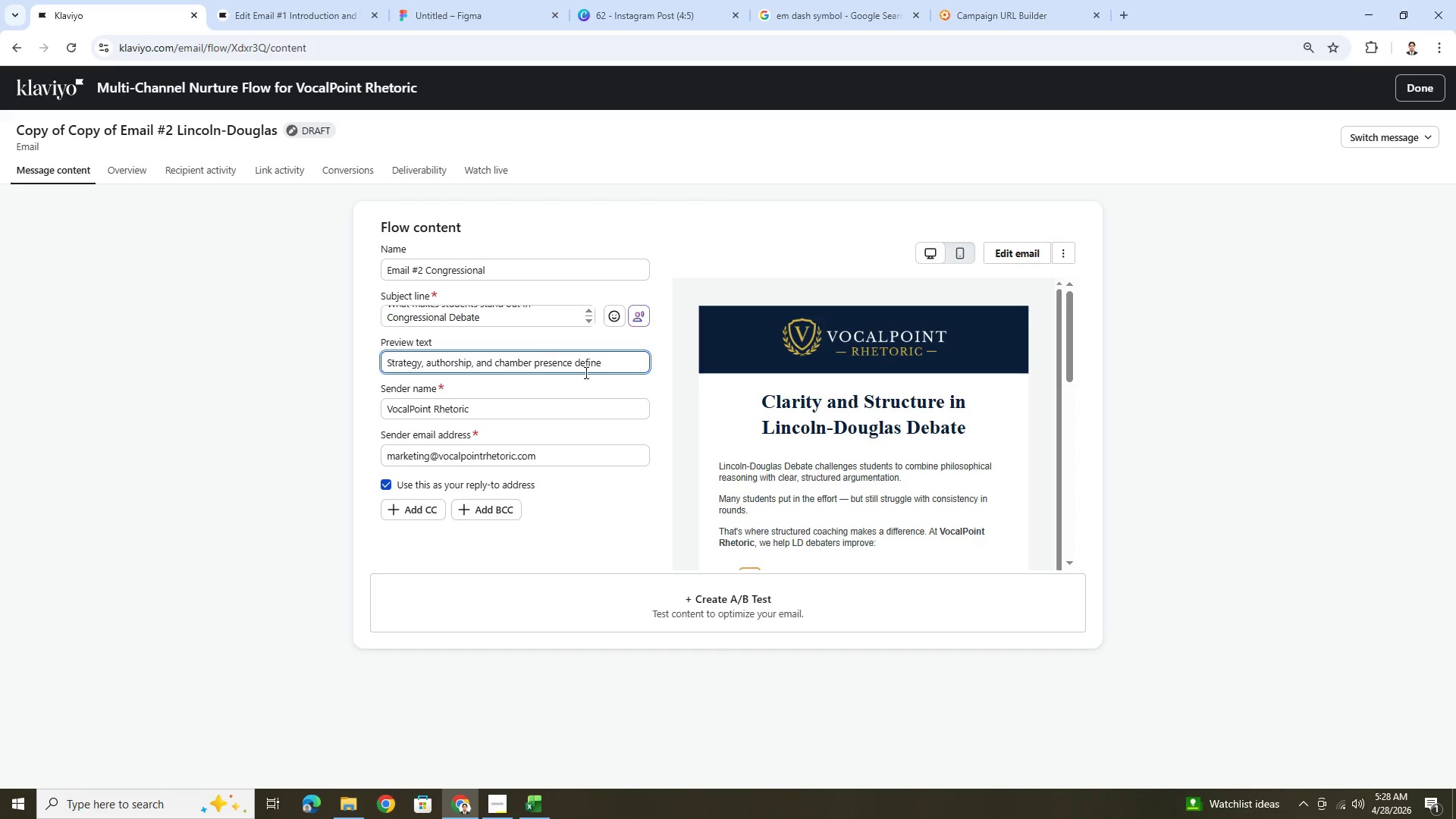 
left_click([508, 805])